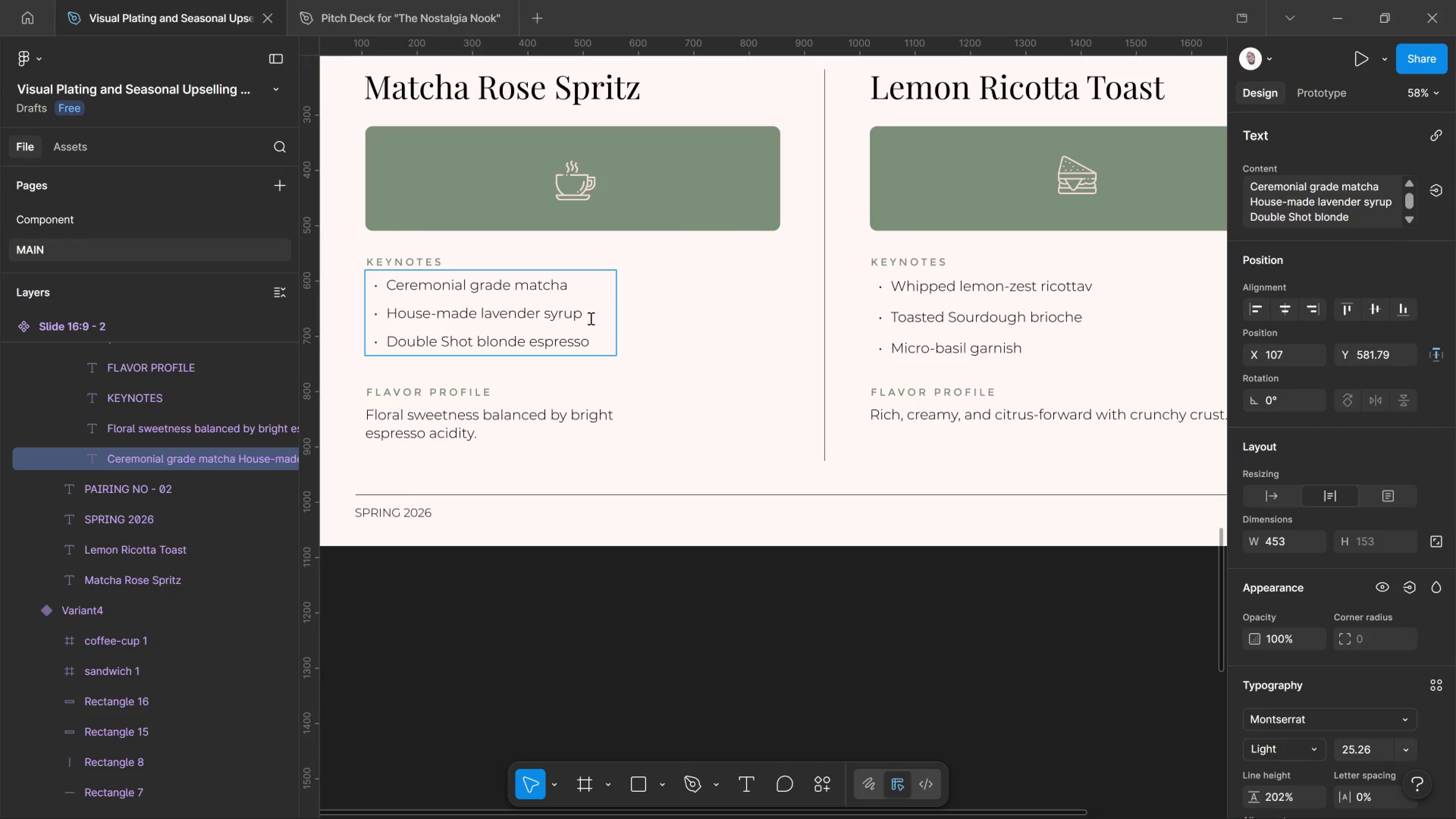 
left_click_drag(start_coordinate=[583, 312], to_coordinate=[383, 316])
 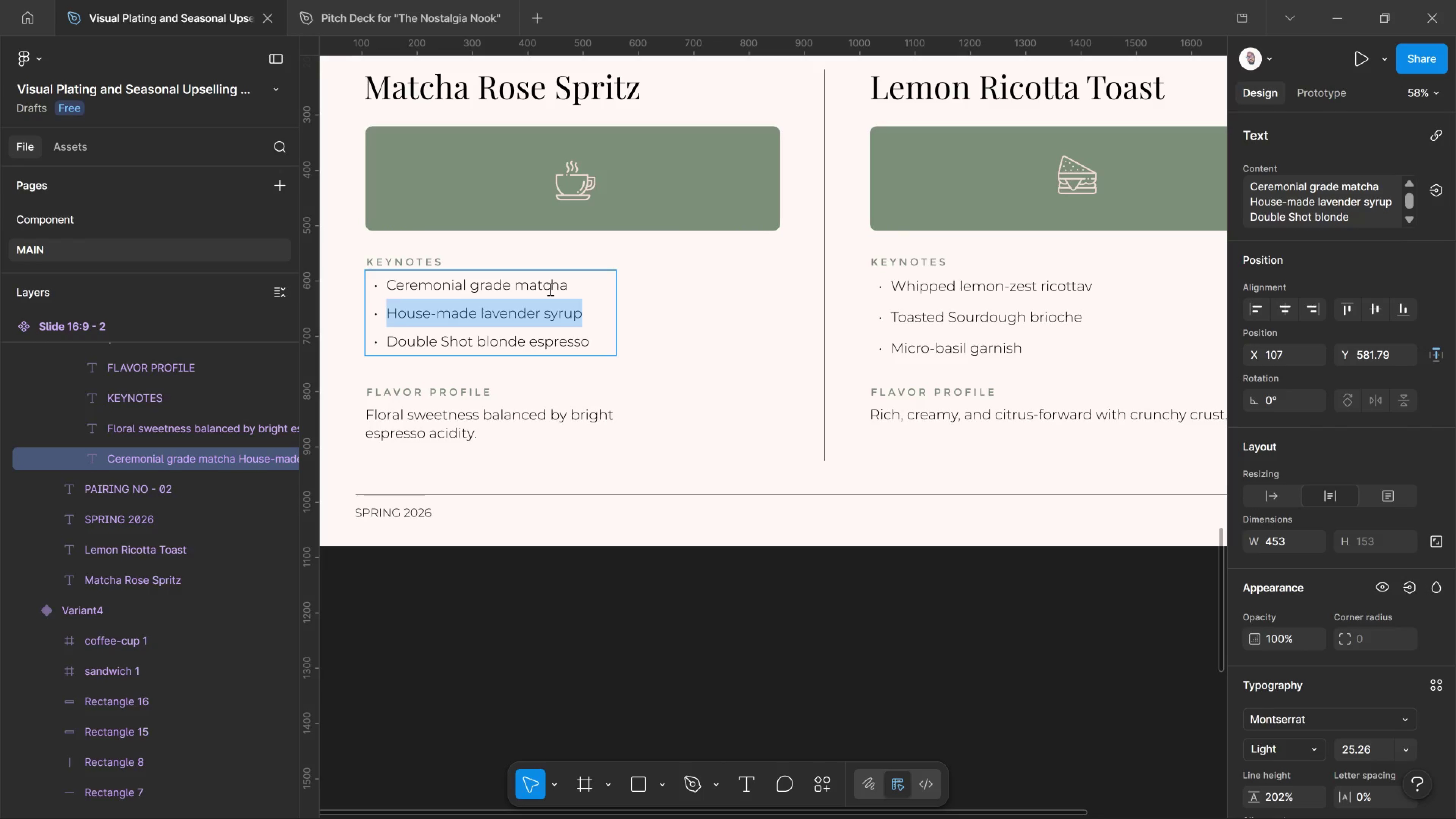 
type(Sparking mineral water)
 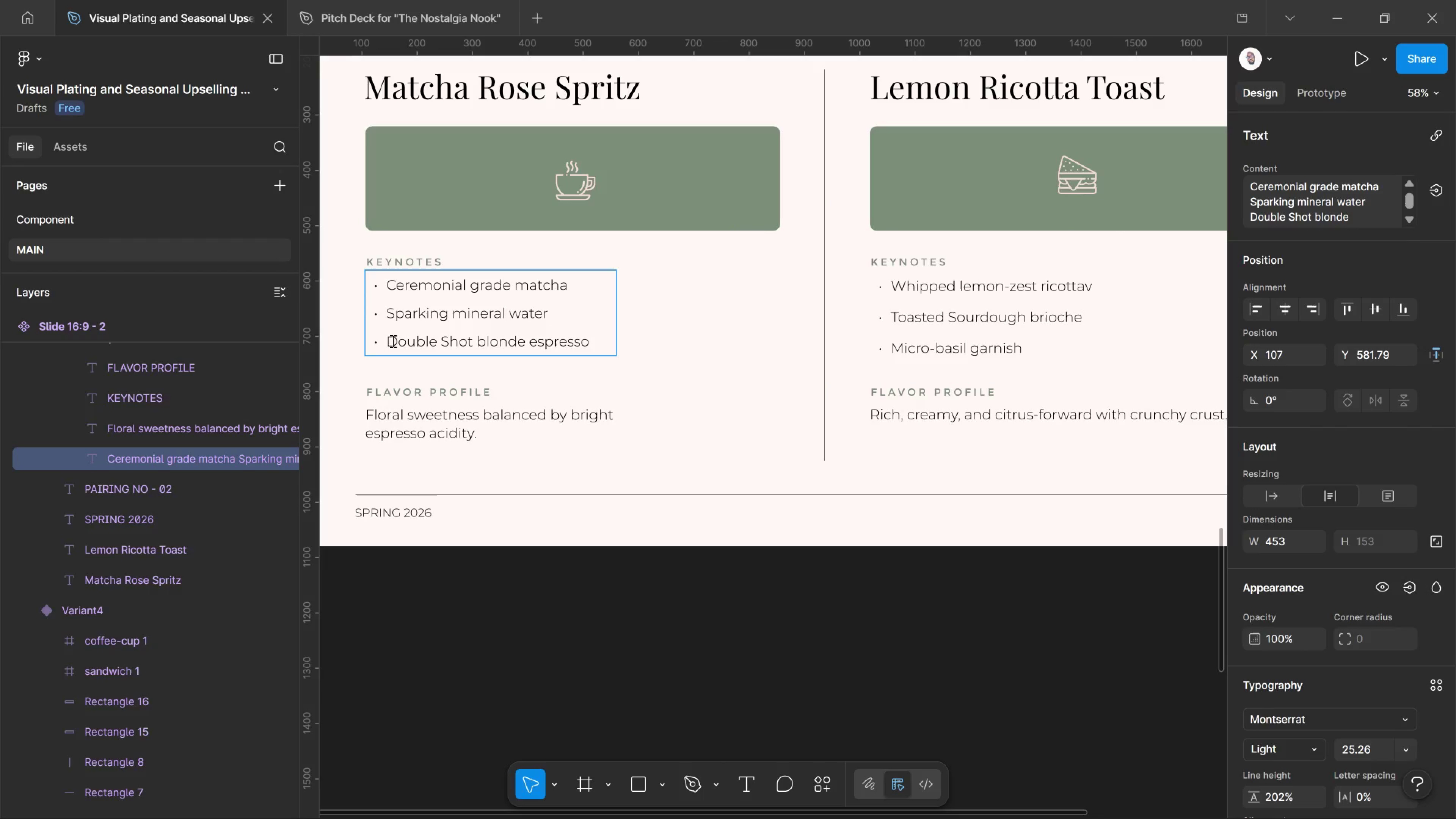 
left_click_drag(start_coordinate=[388, 339], to_coordinate=[675, 360])
 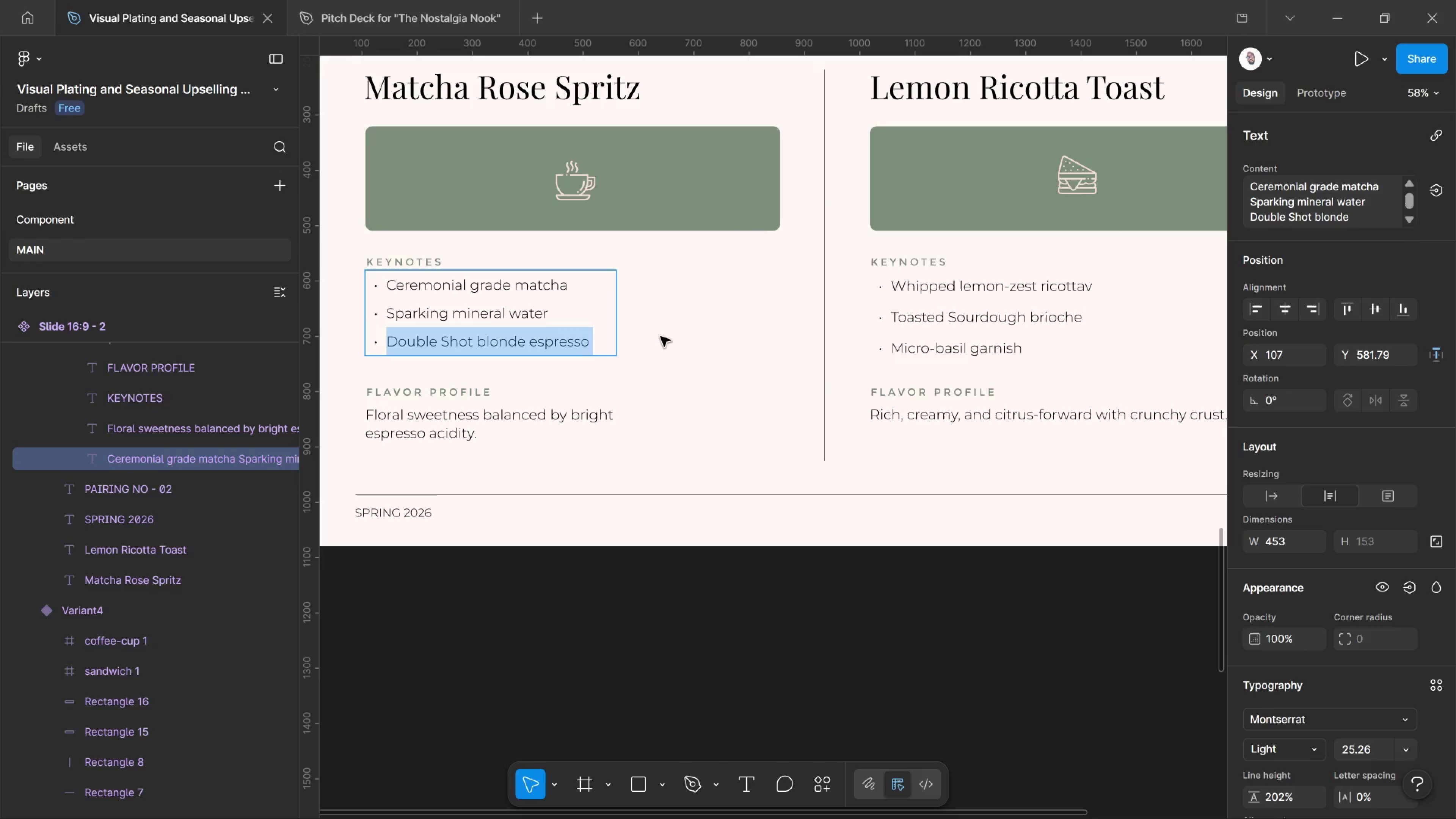 
type(Rose)
 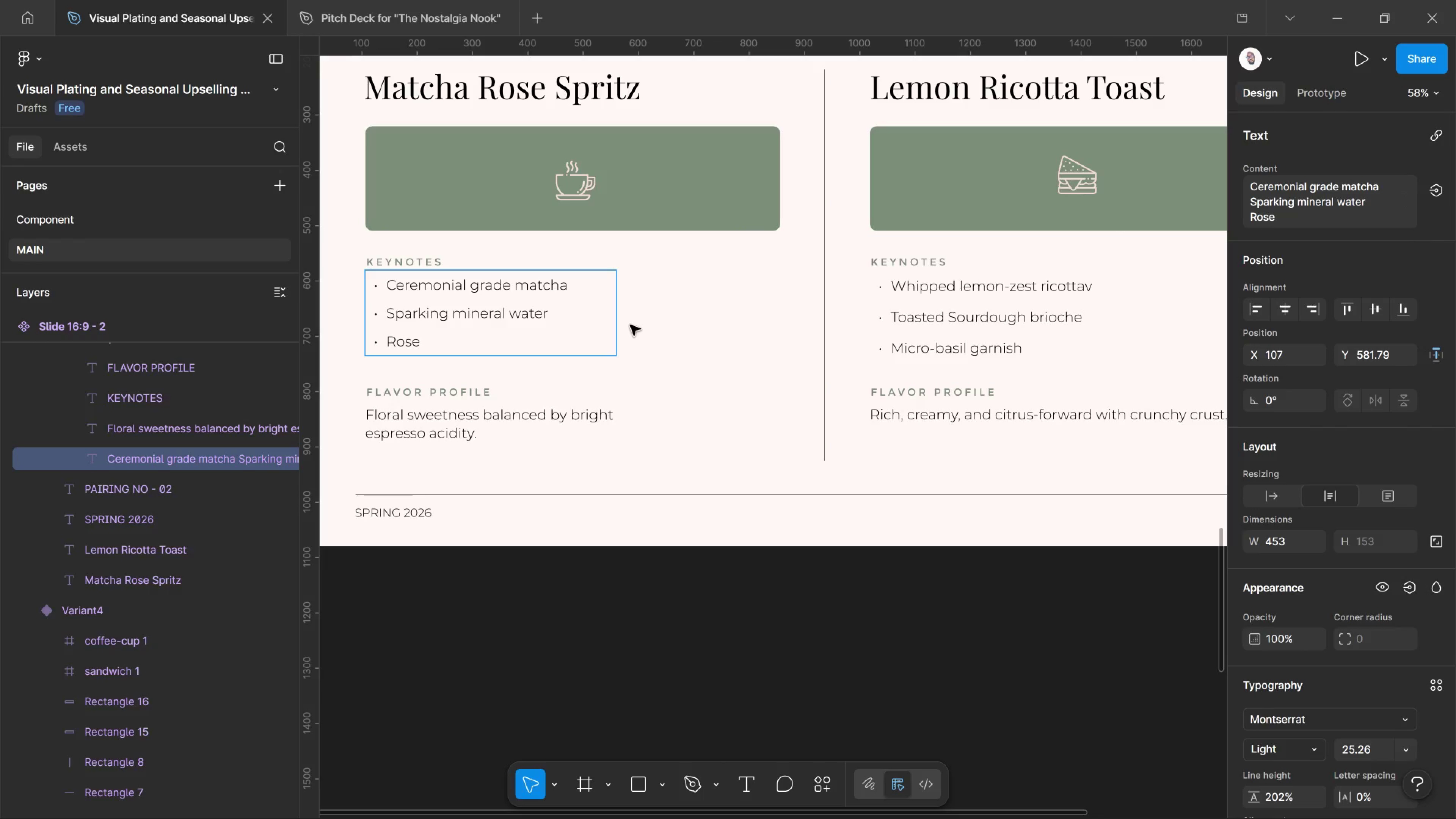 
type(water essence)
 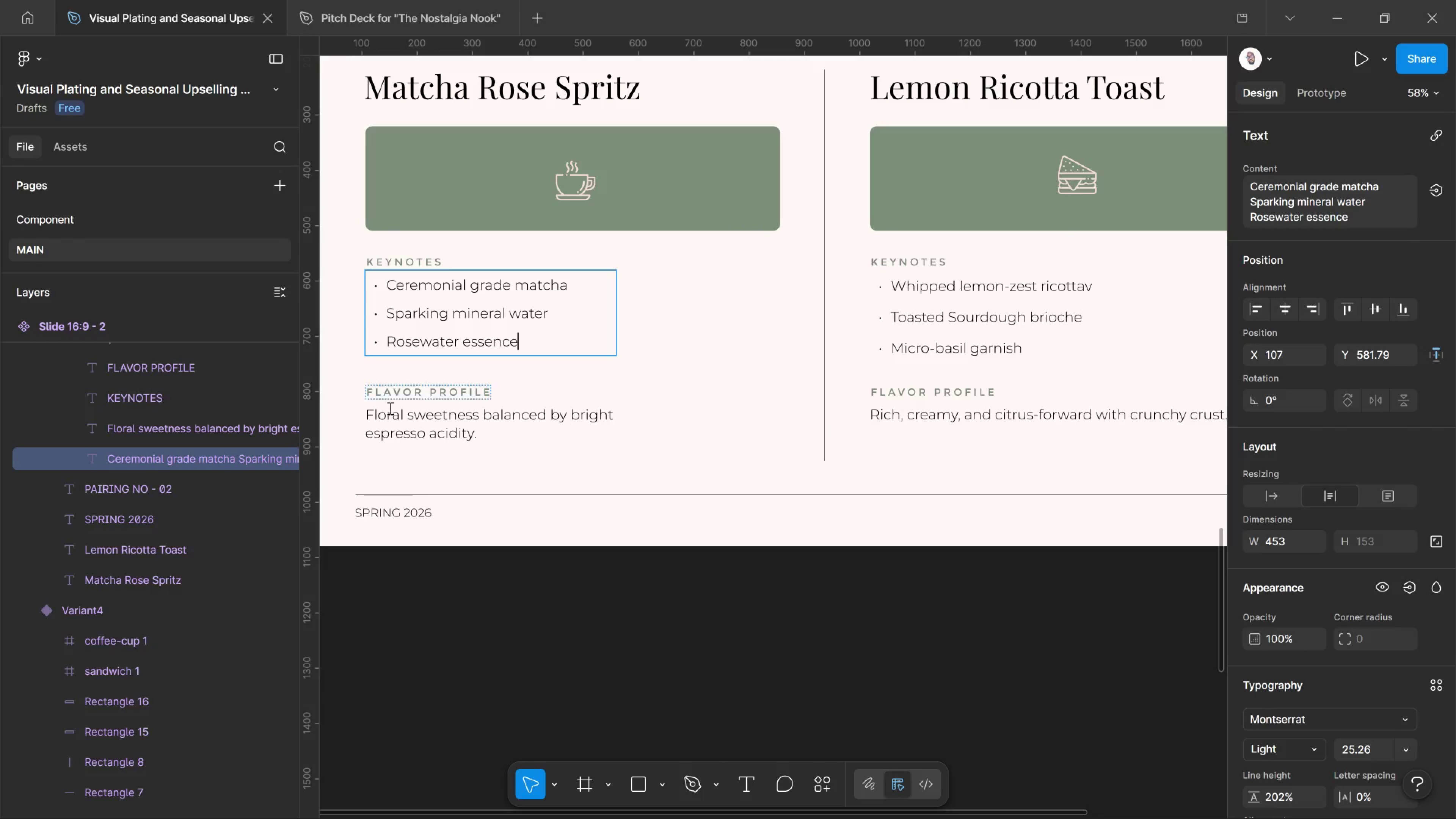 
left_click([372, 417])
 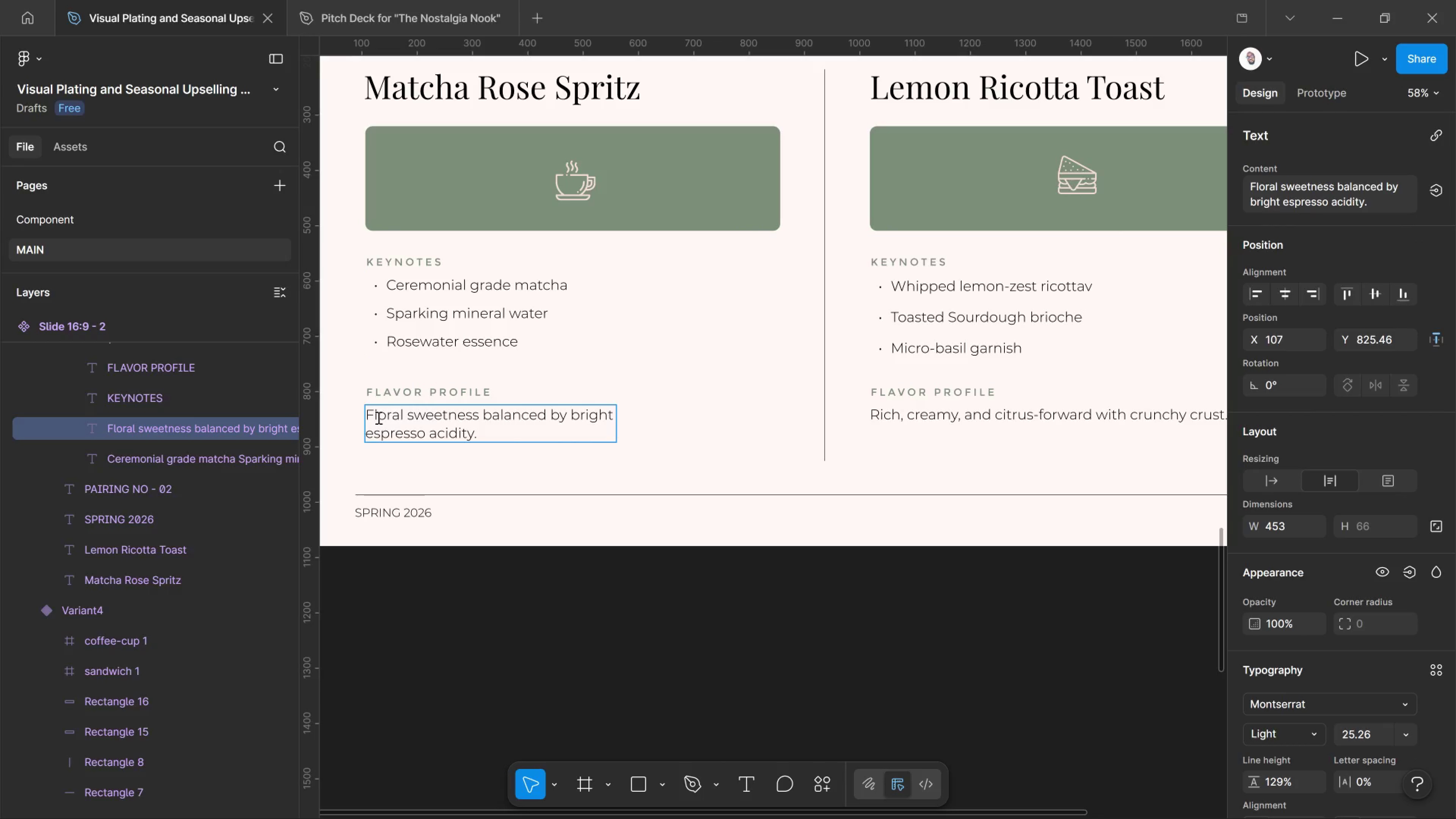 
key(Control+A)
 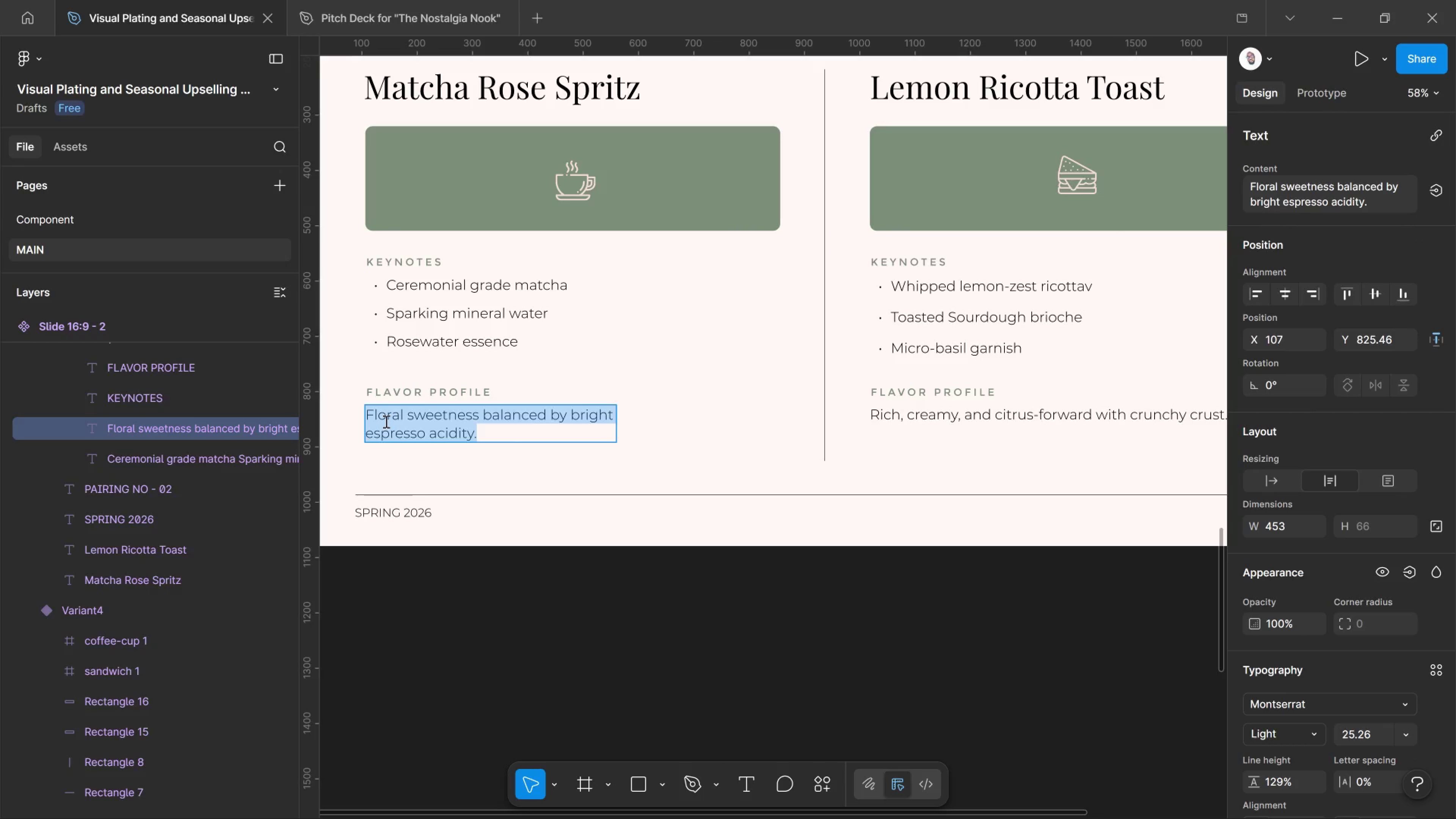 
type(Earth, refeshing )
key(Backspace)
type(, and )
 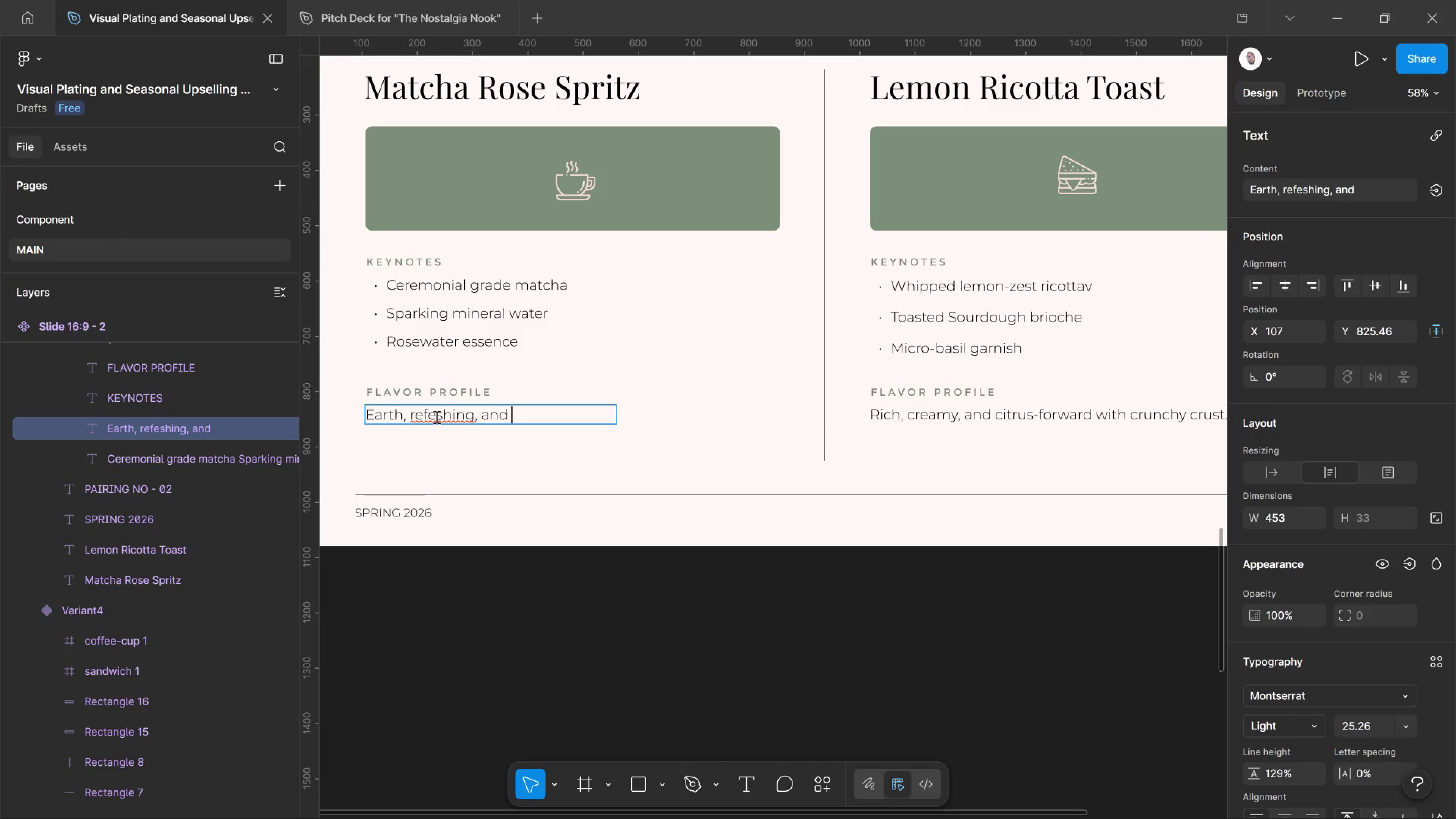 
left_click([424, 409])
 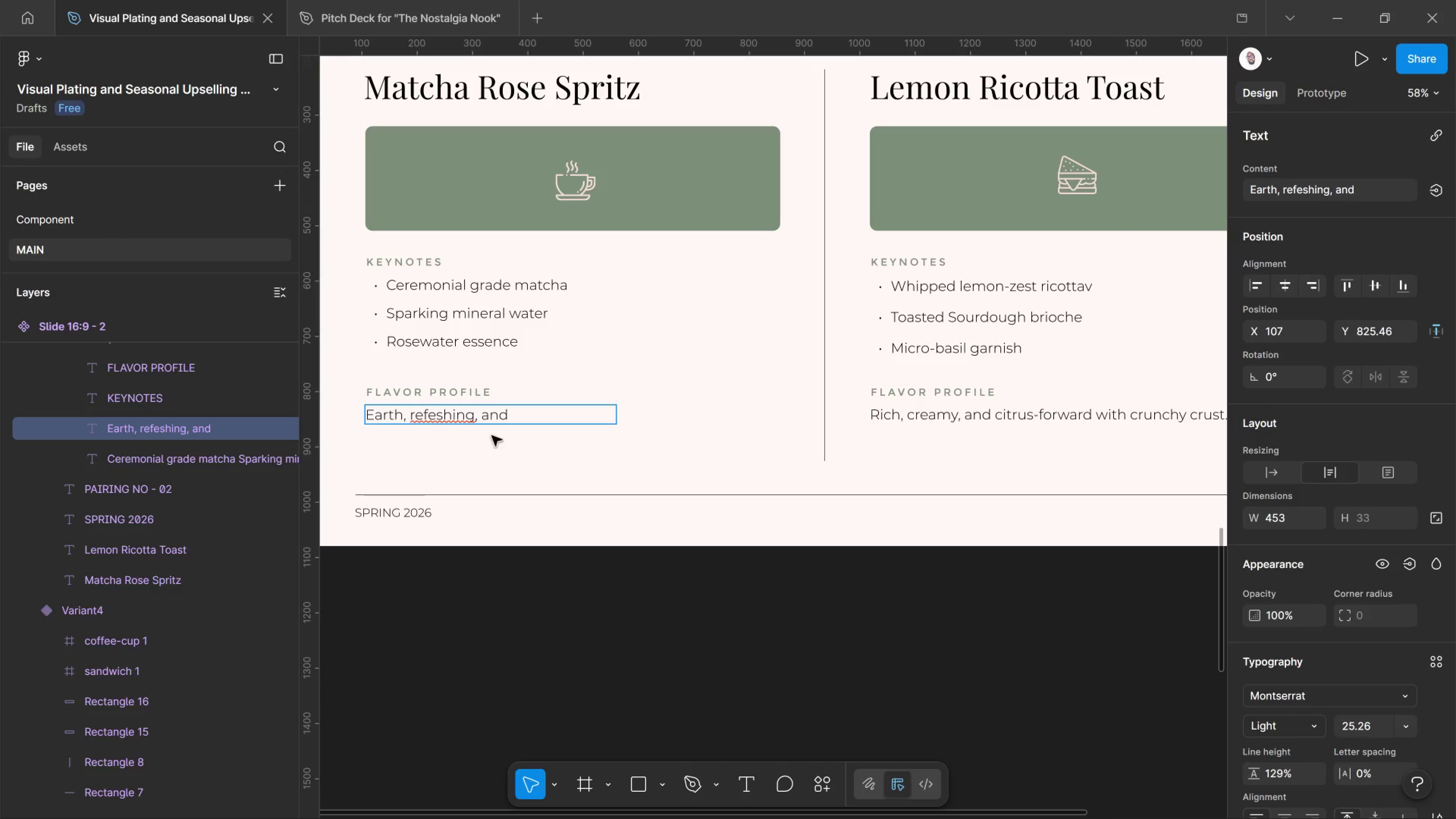 
key(ArrowRight)
 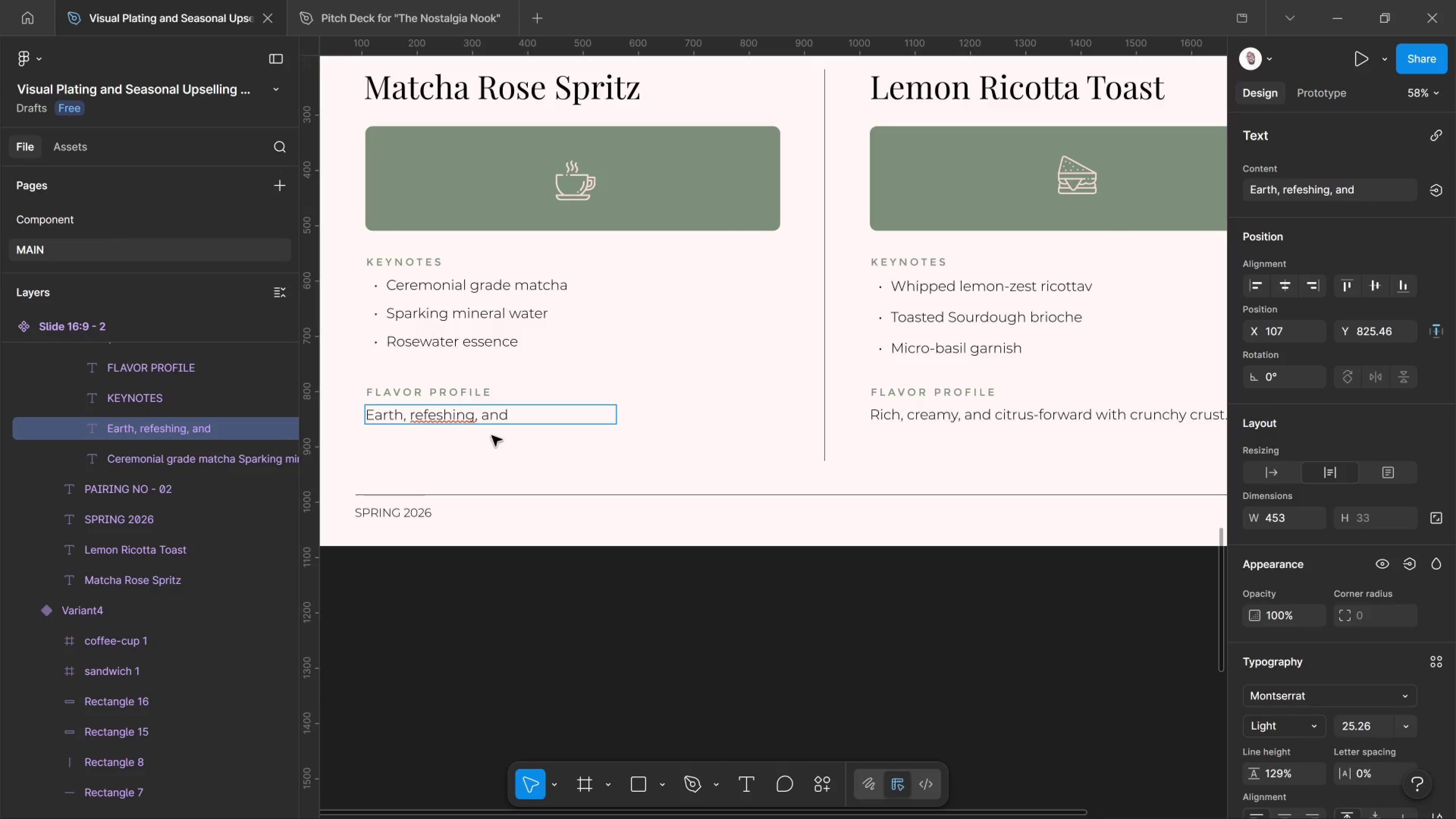 
key(R)
 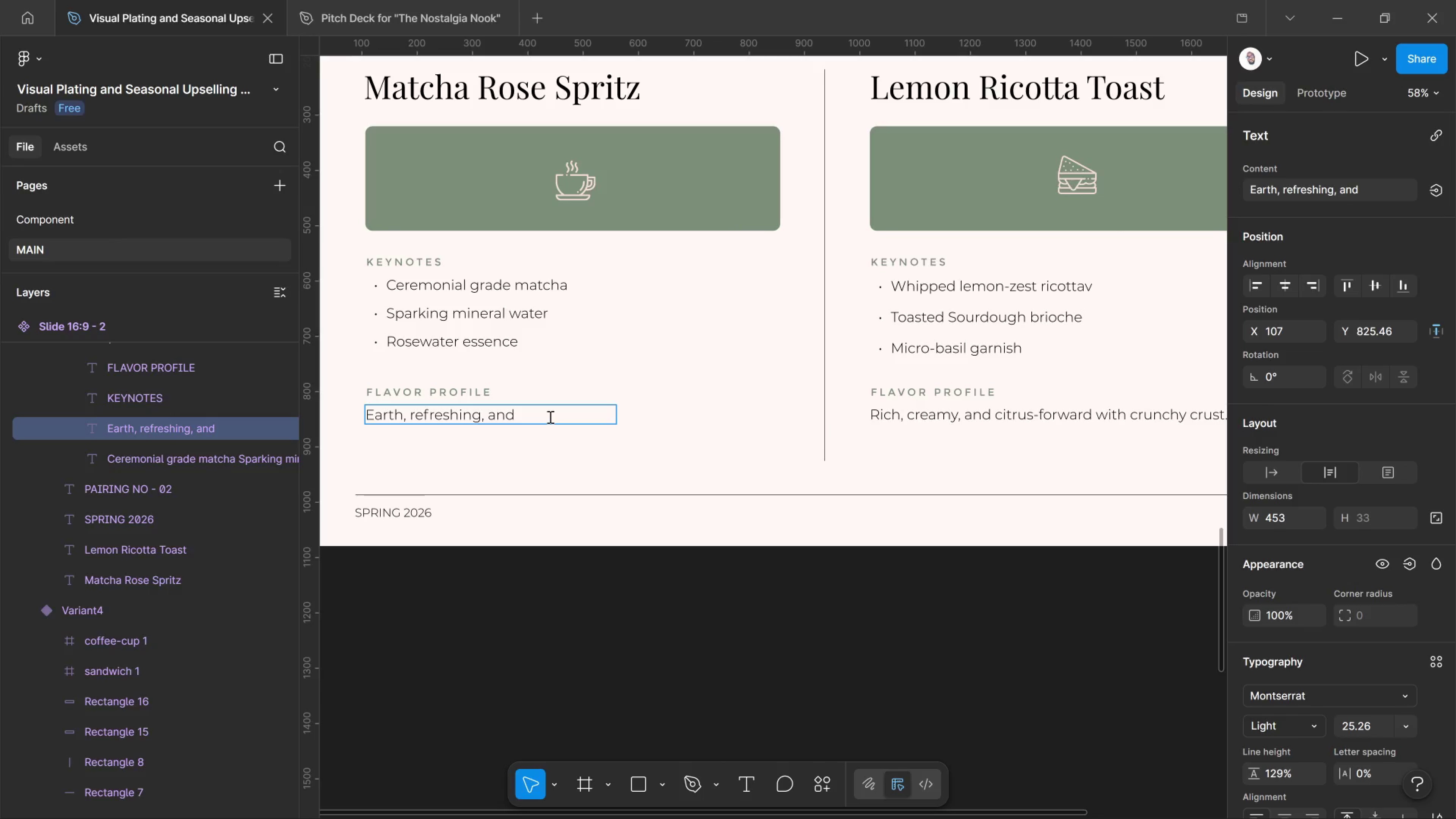 
left_click([549, 417])
 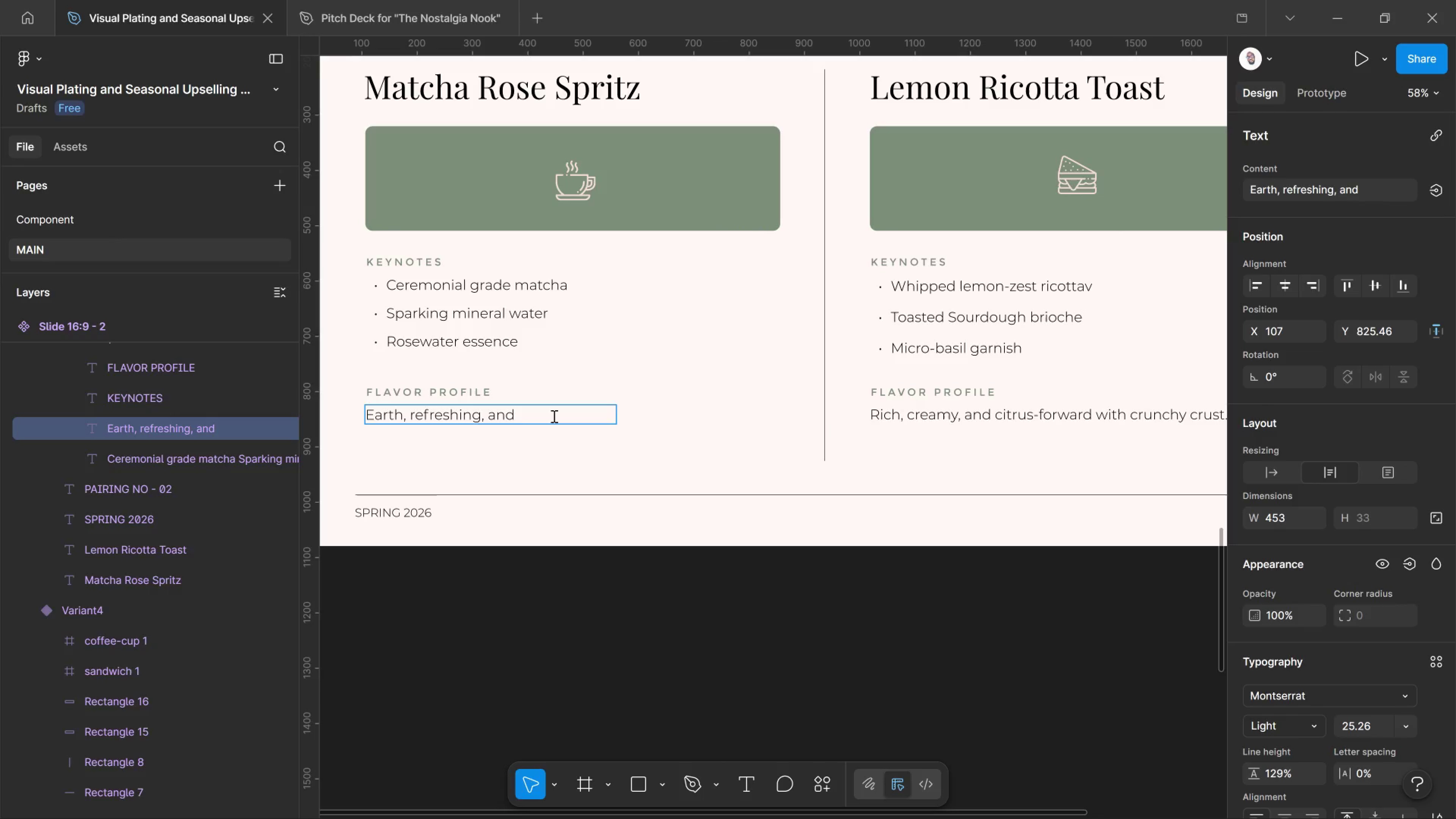 
type(sbtly )
key(Backspace)
key(Backspace)
key(Backspace)
key(Backspace)
key(Backspace)
type(ubtly )
 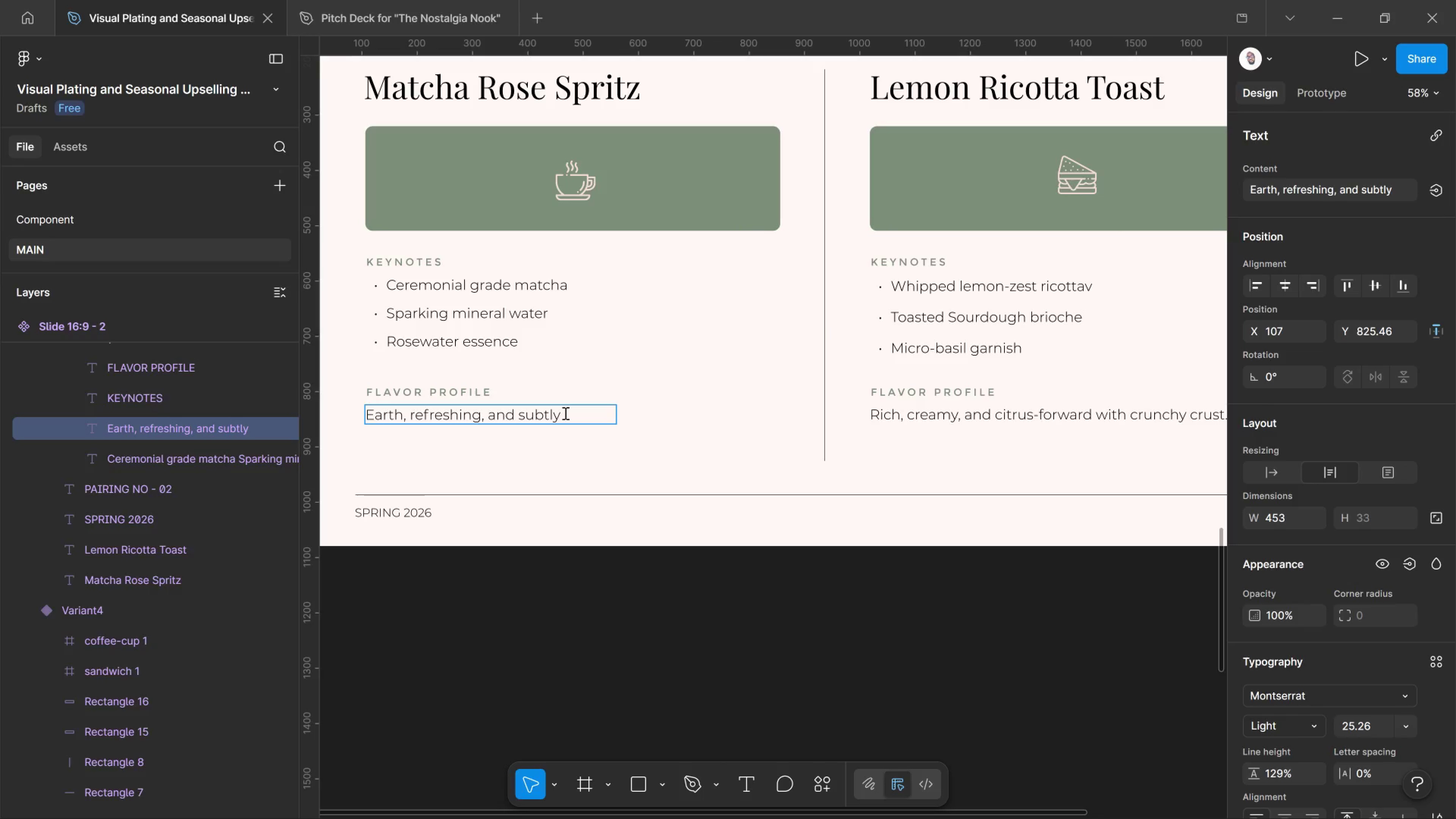 
type(sweet with a )
 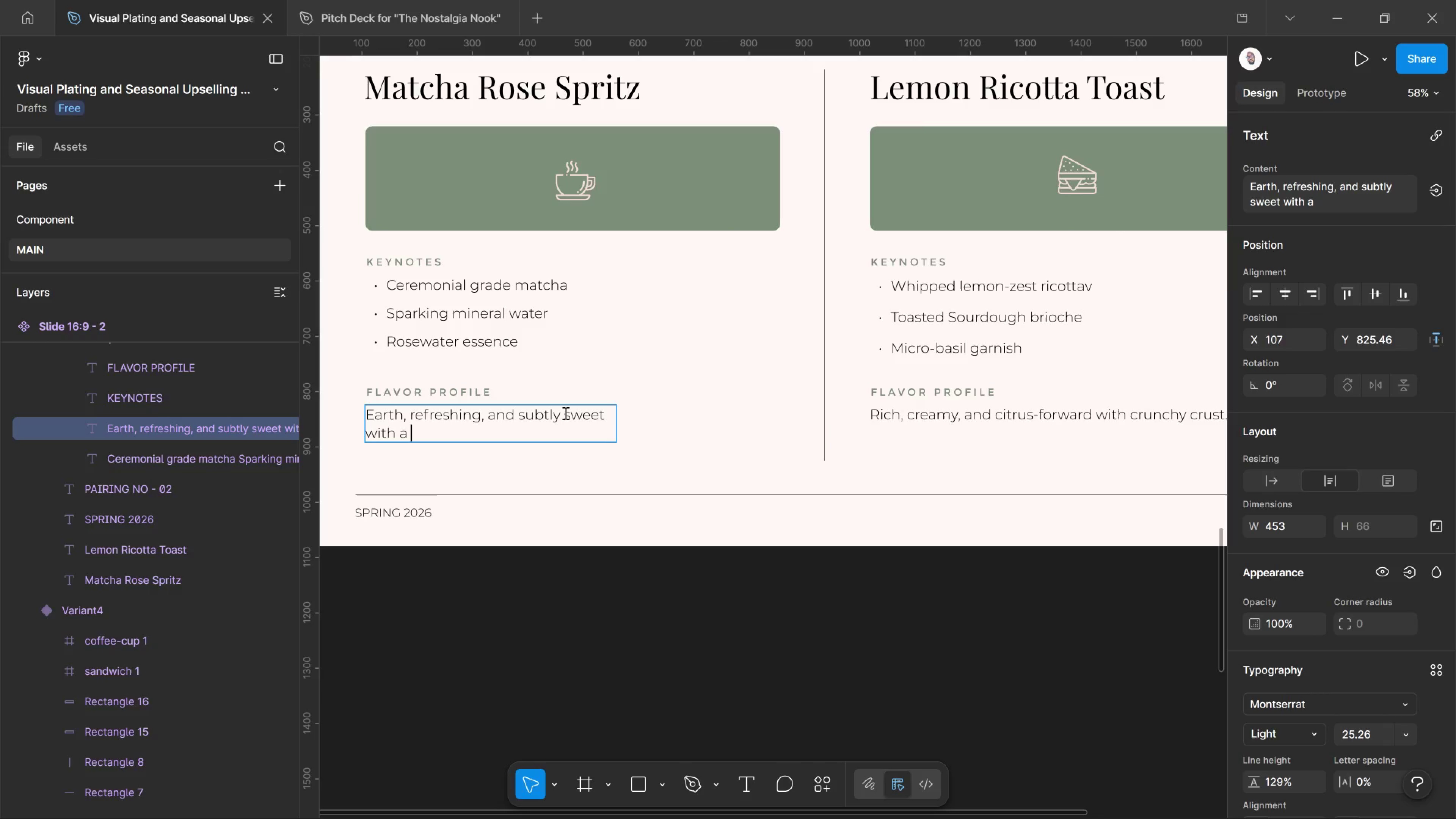 
type(delicate fixx)
key(Backspace)
key(Backspace)
type(zz.)
 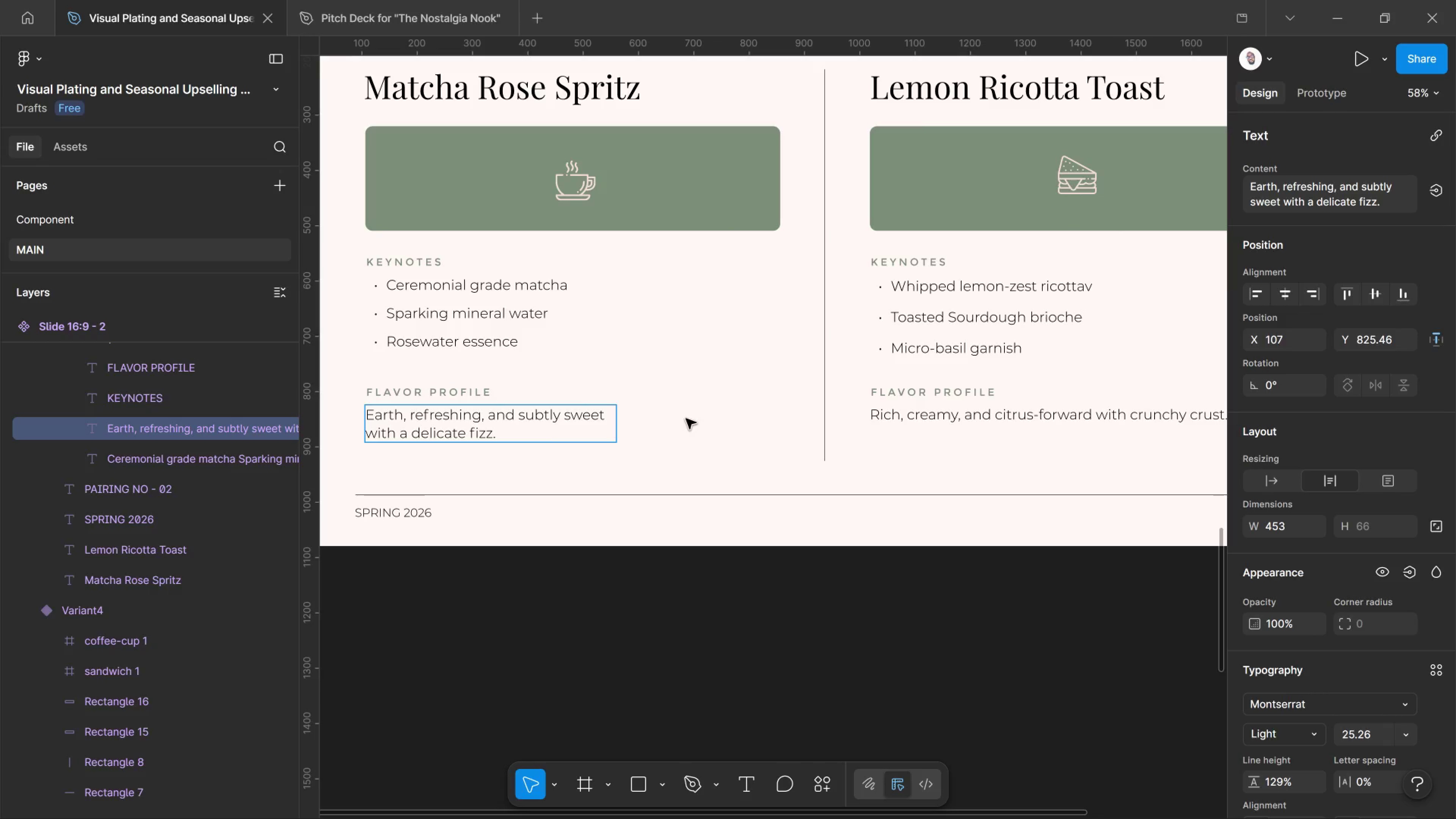 
left_click([686, 419])
 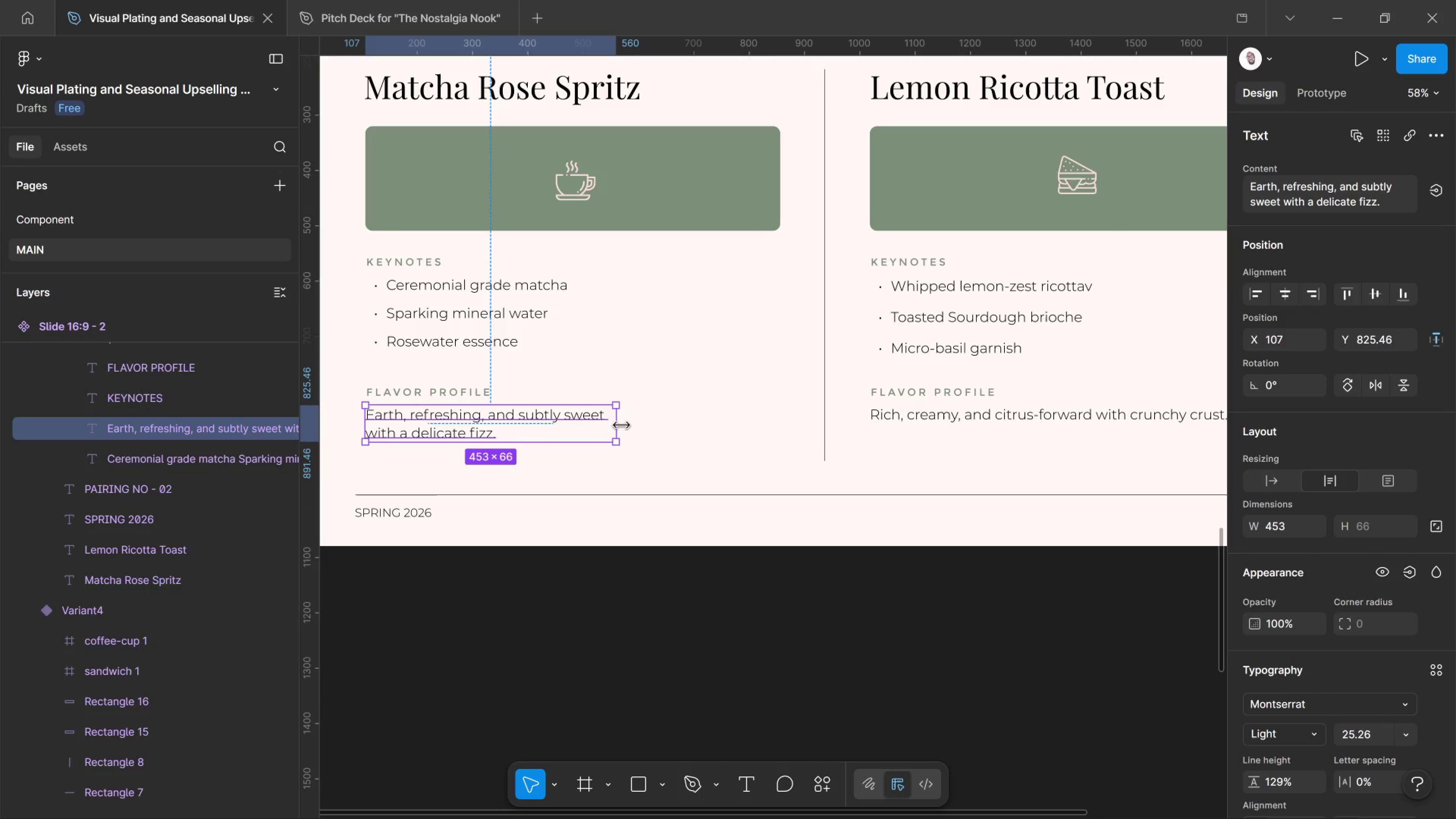 
scroll: coordinate [812, 327], scroll_direction: up, amount: 9.0
 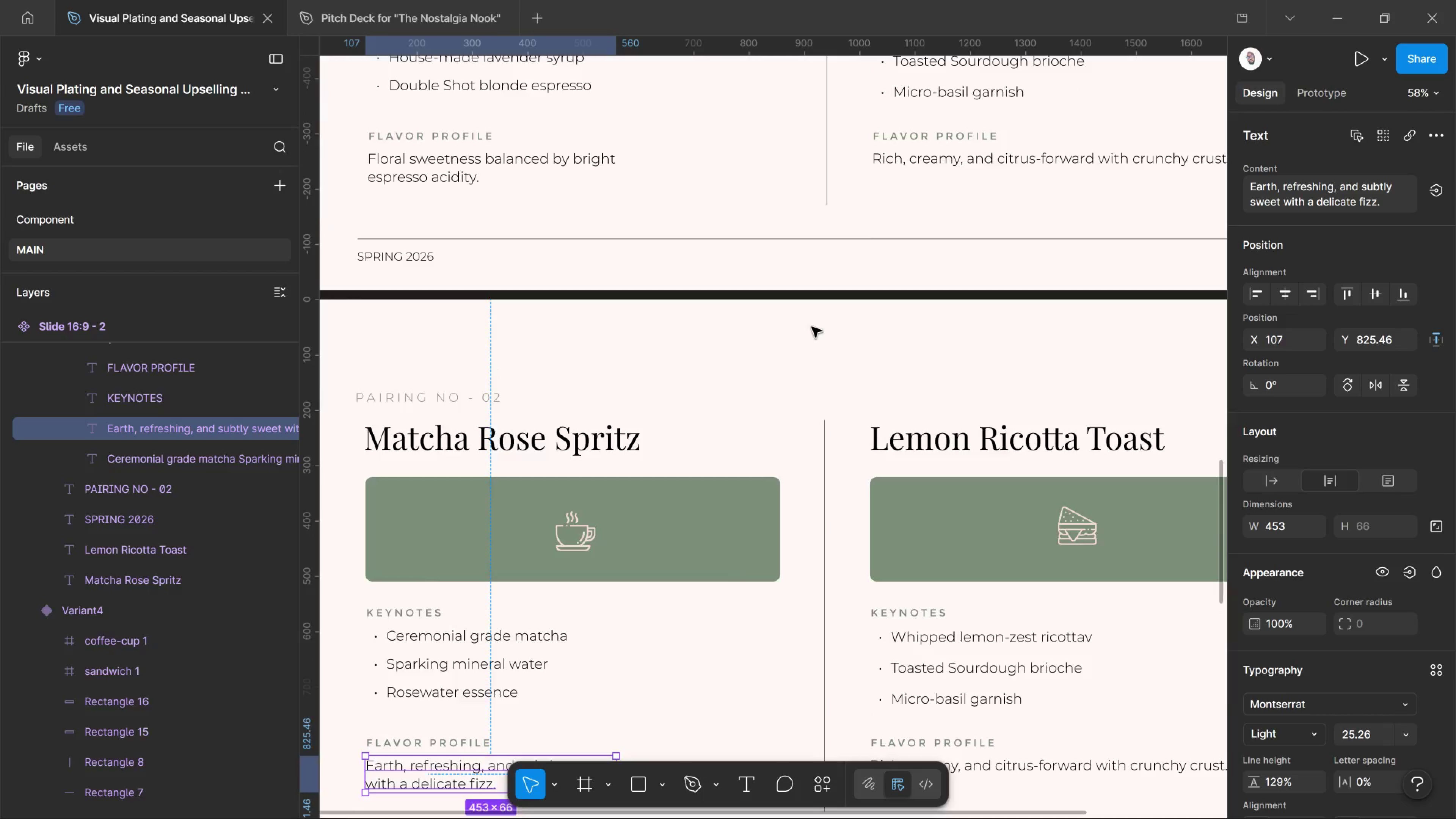 
scroll: coordinate [812, 327], scroll_direction: down, amount: 4.0
 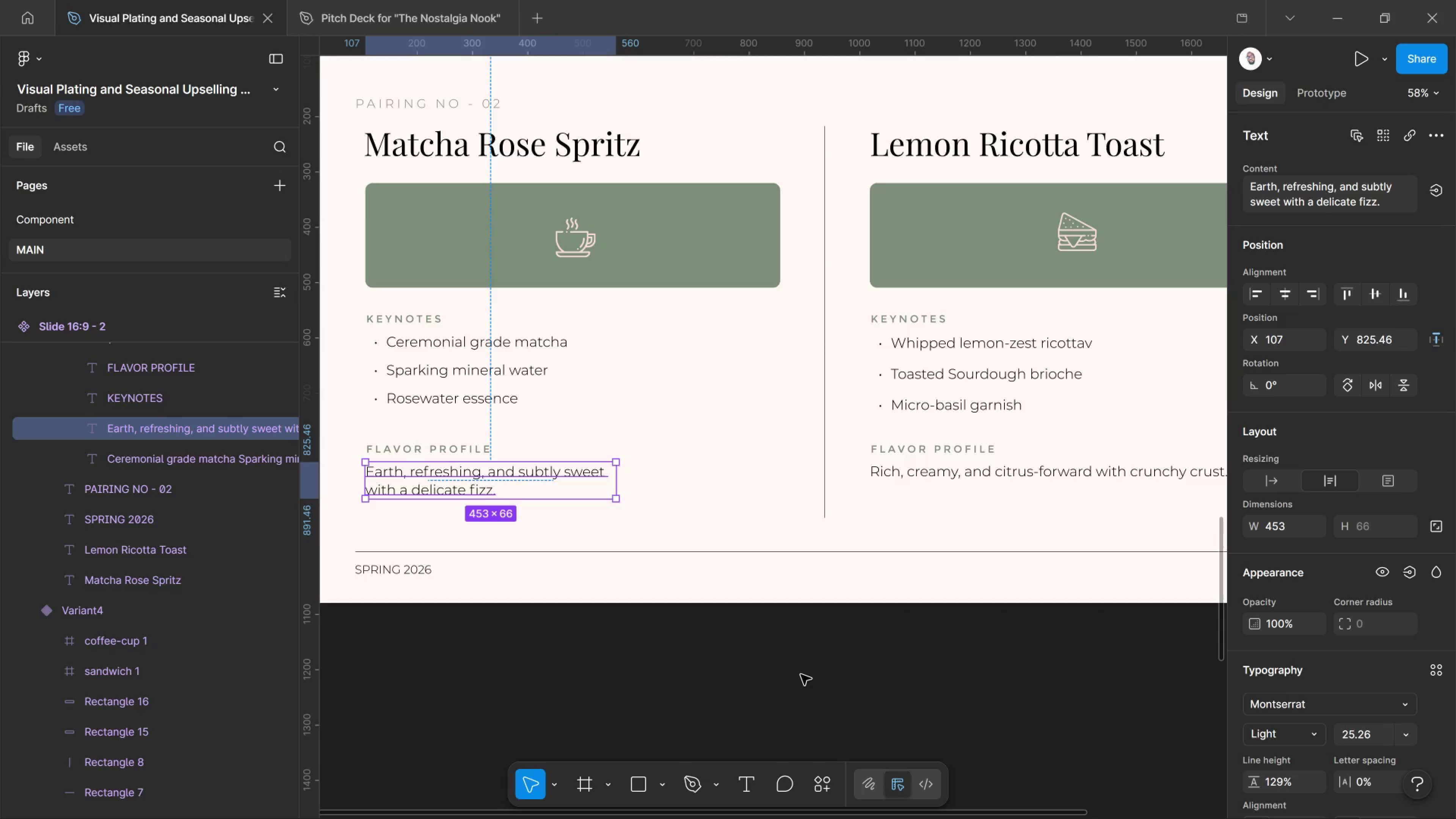 
scroll: coordinate [981, 510], scroll_direction: up, amount: 1.0
 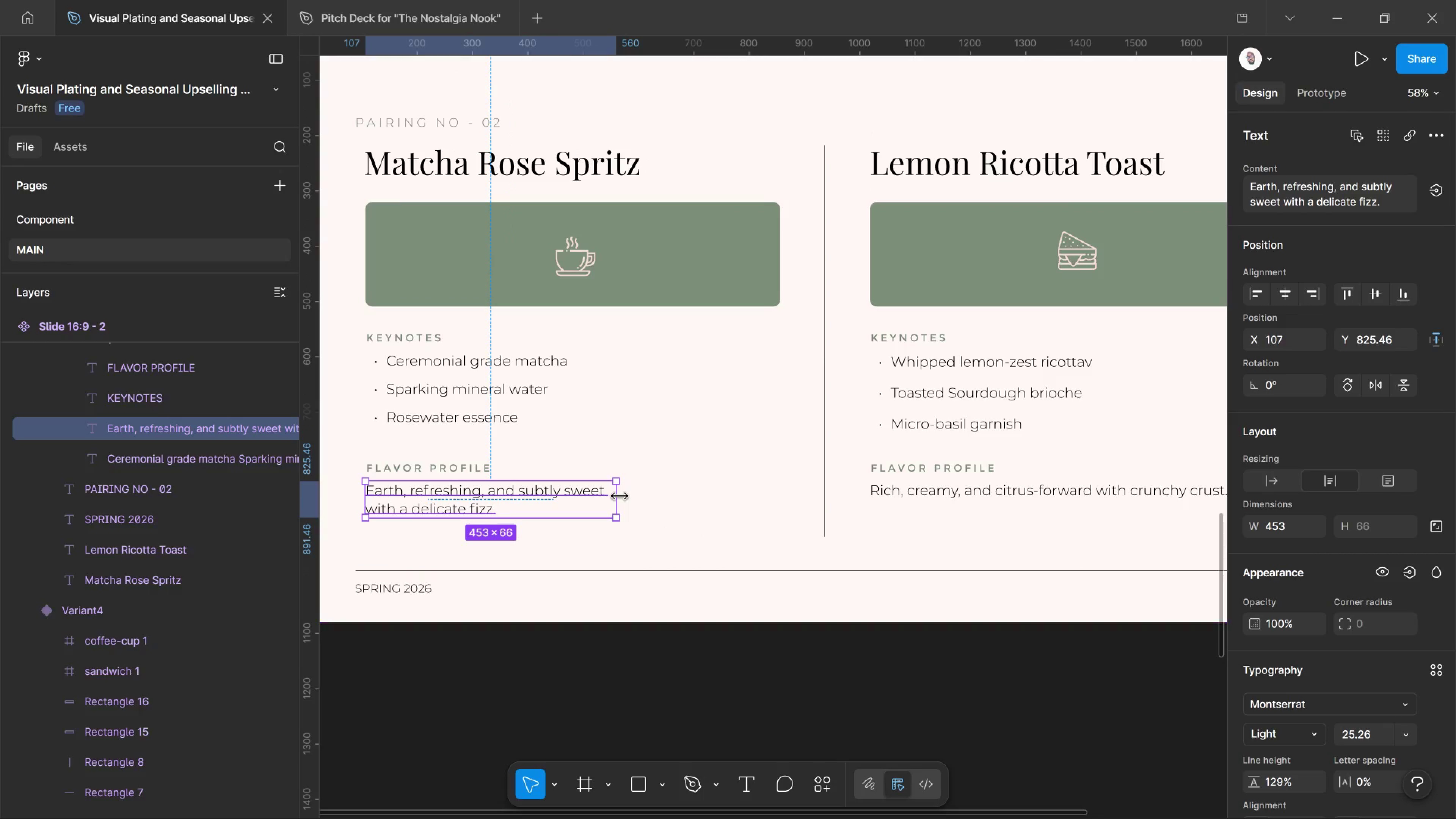 
left_click_drag(start_coordinate=[620, 496], to_coordinate=[773, 484])
 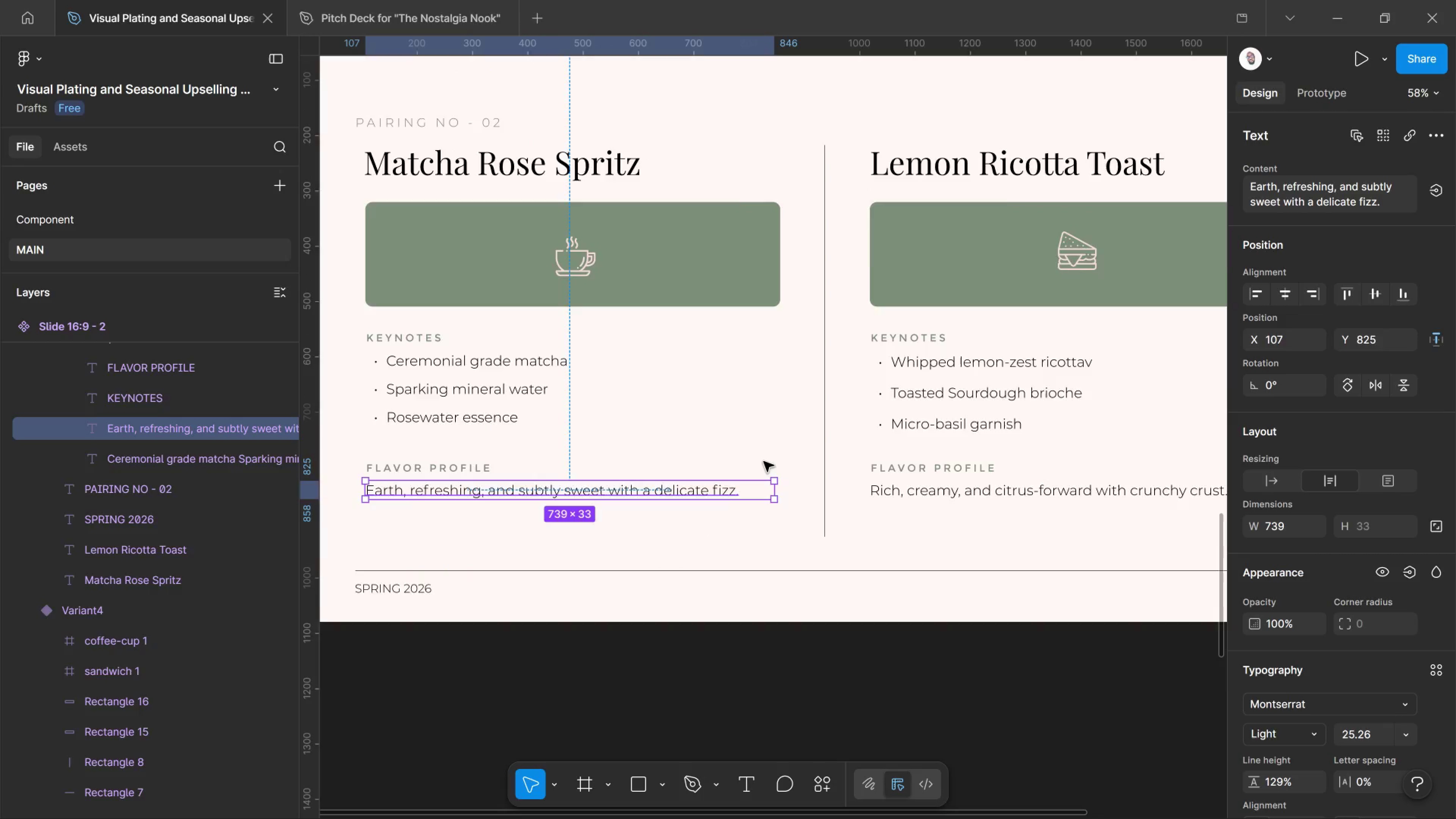 
scroll: coordinate [753, 447], scroll_direction: up, amount: 8.0
 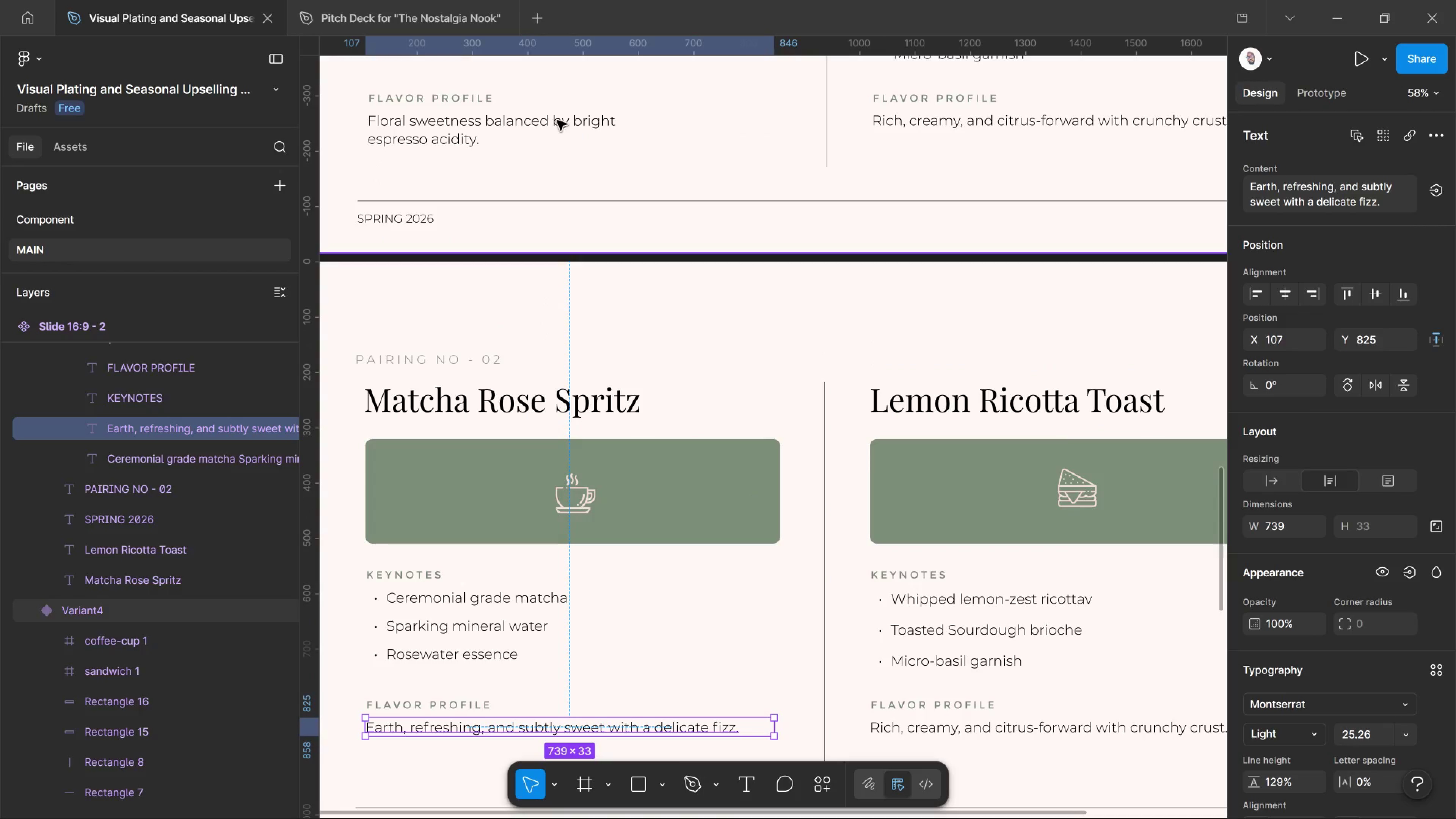 
double_click([557, 120])
 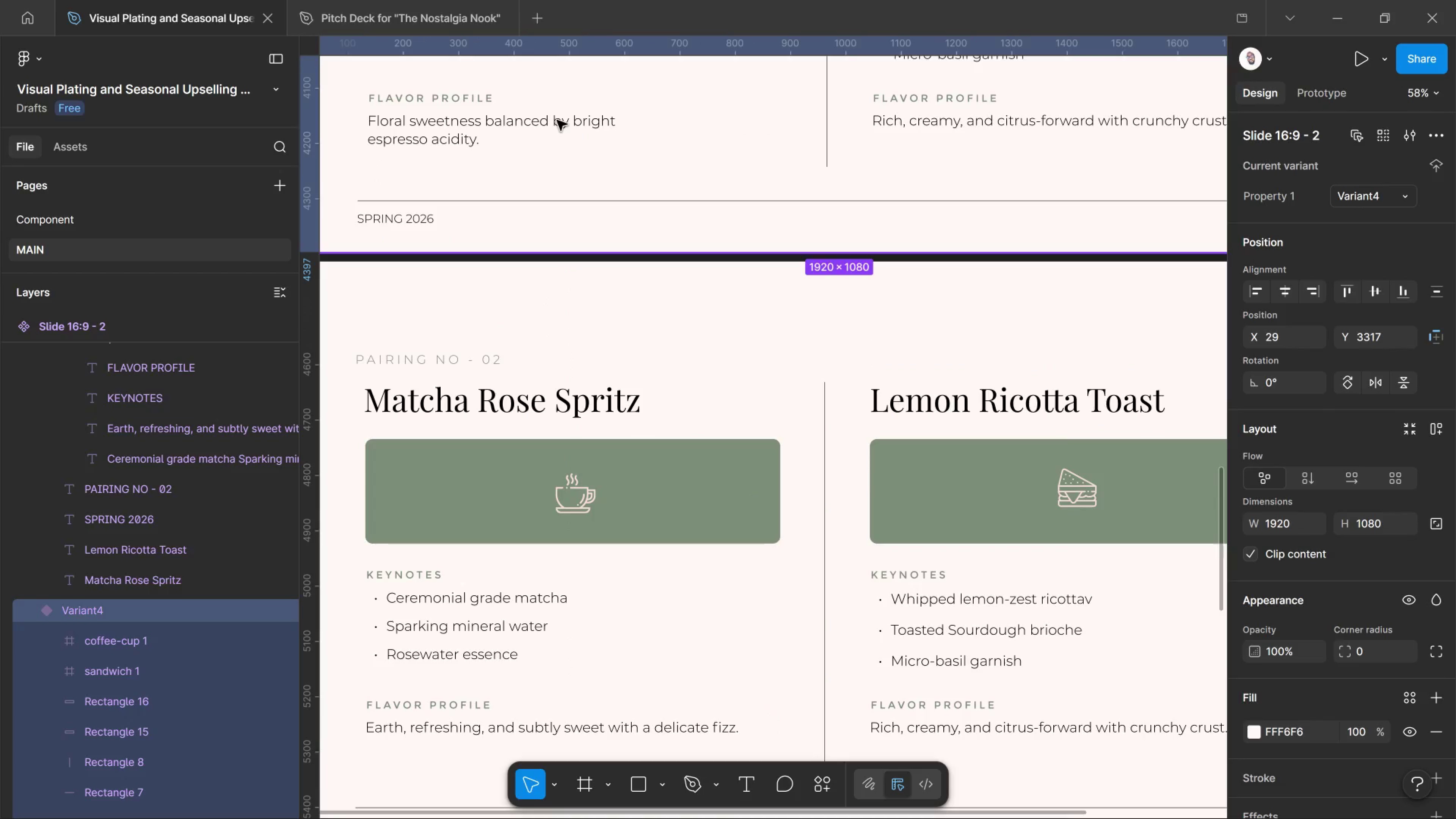 
triple_click([557, 120])
 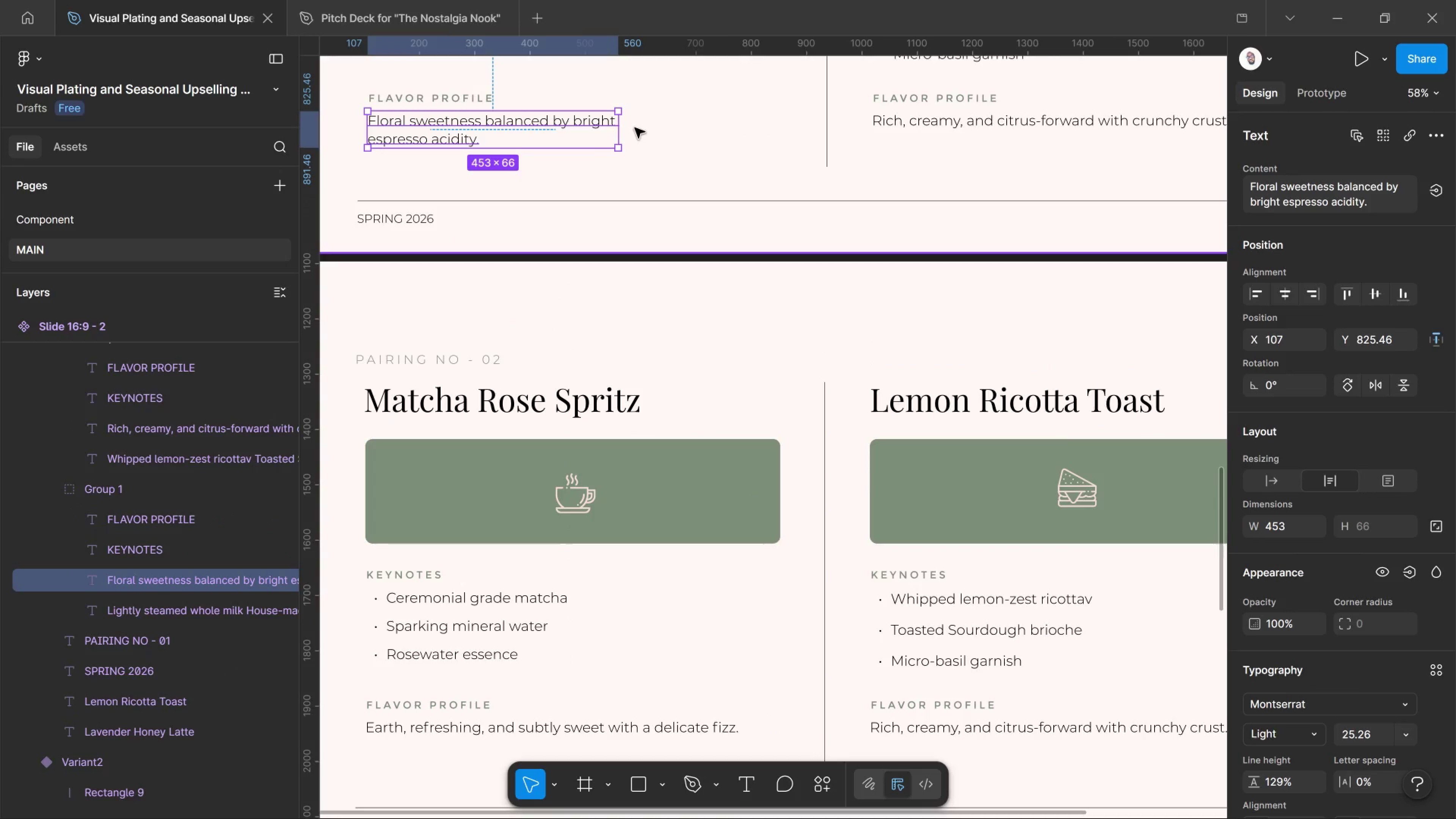 
left_click_drag(start_coordinate=[616, 128], to_coordinate=[747, 137])
 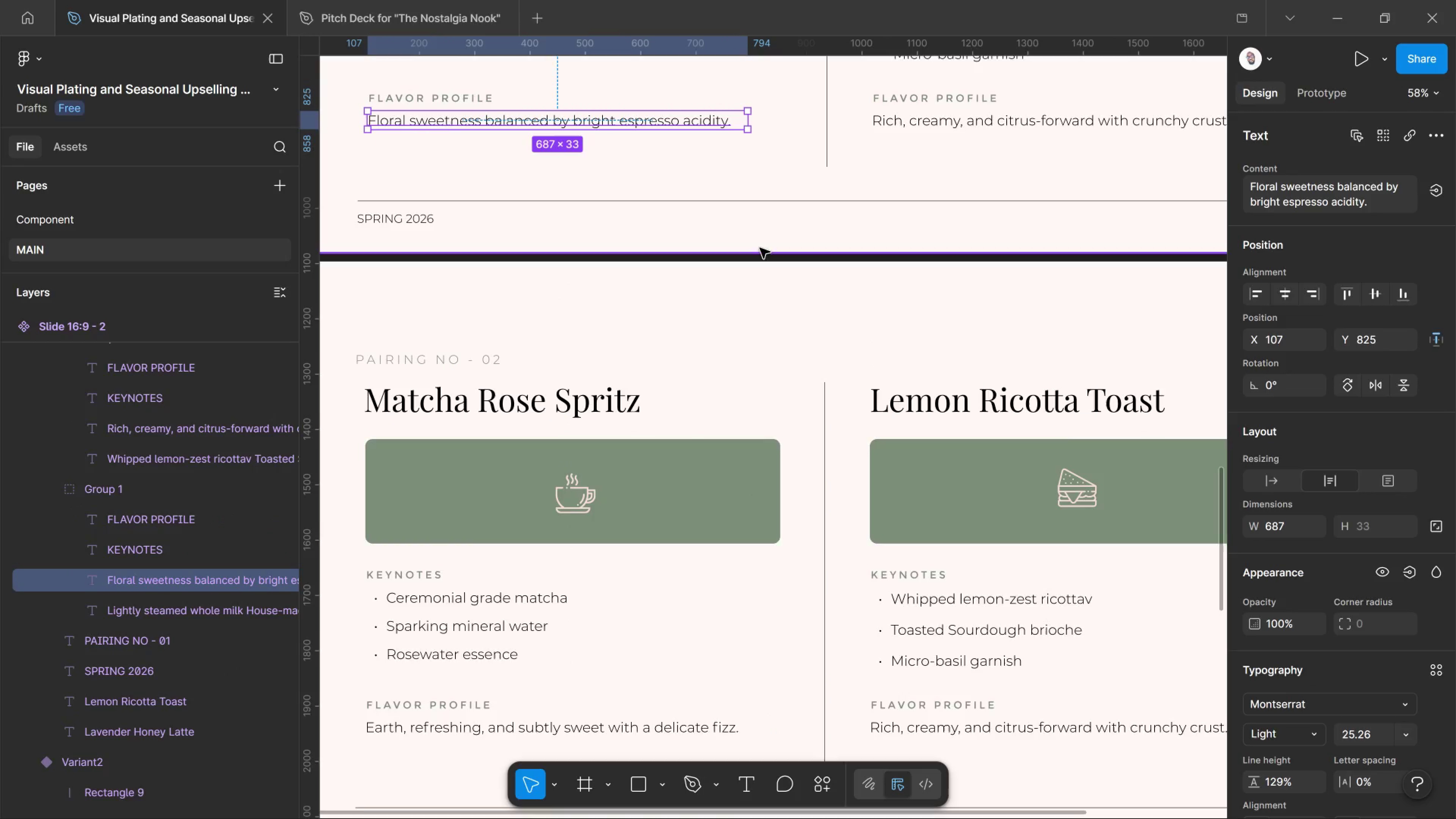 
scroll: coordinate [756, 272], scroll_direction: down, amount: 6.0
 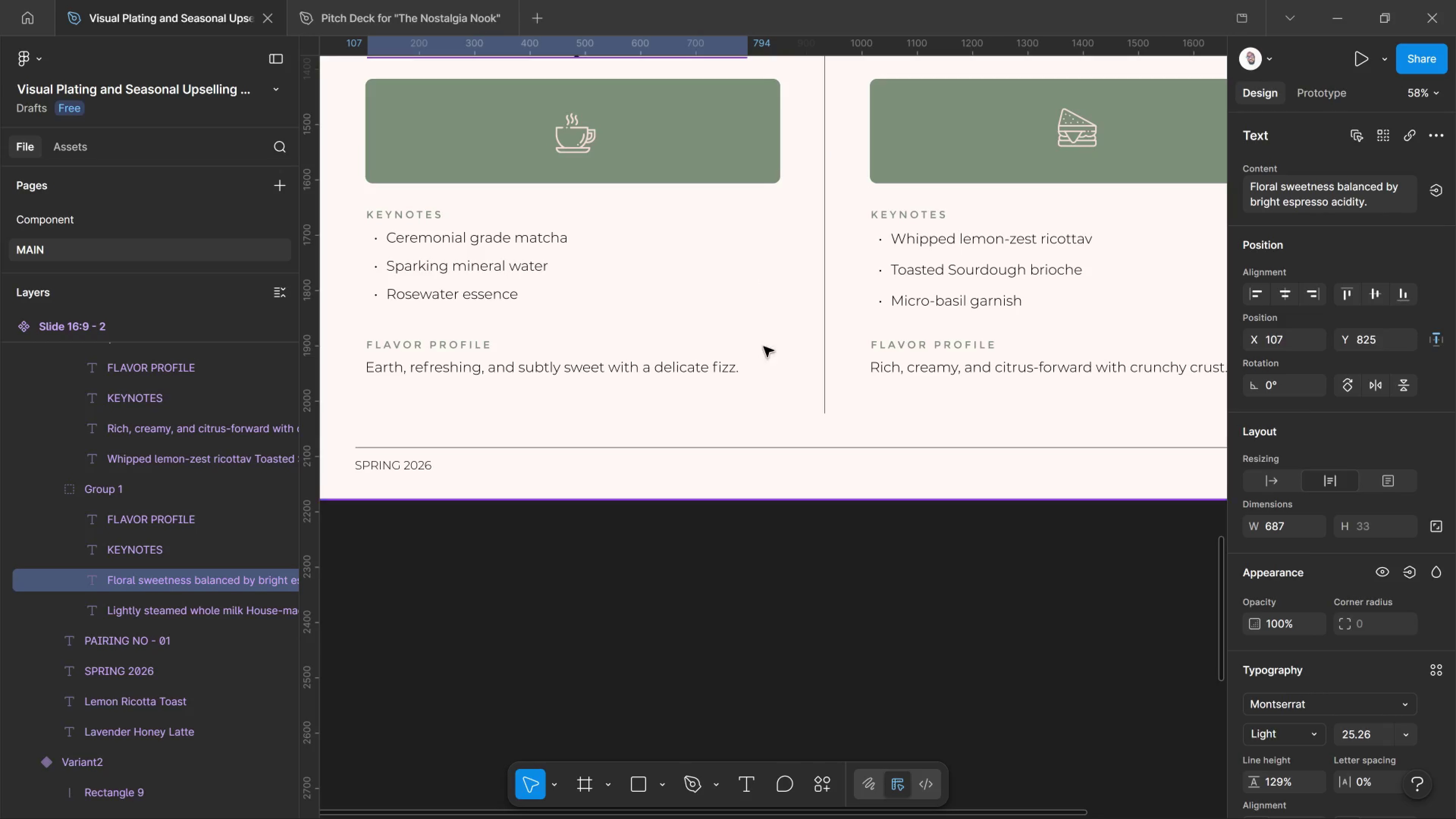 
scroll: coordinate [744, 361], scroll_direction: up, amount: 11.0
 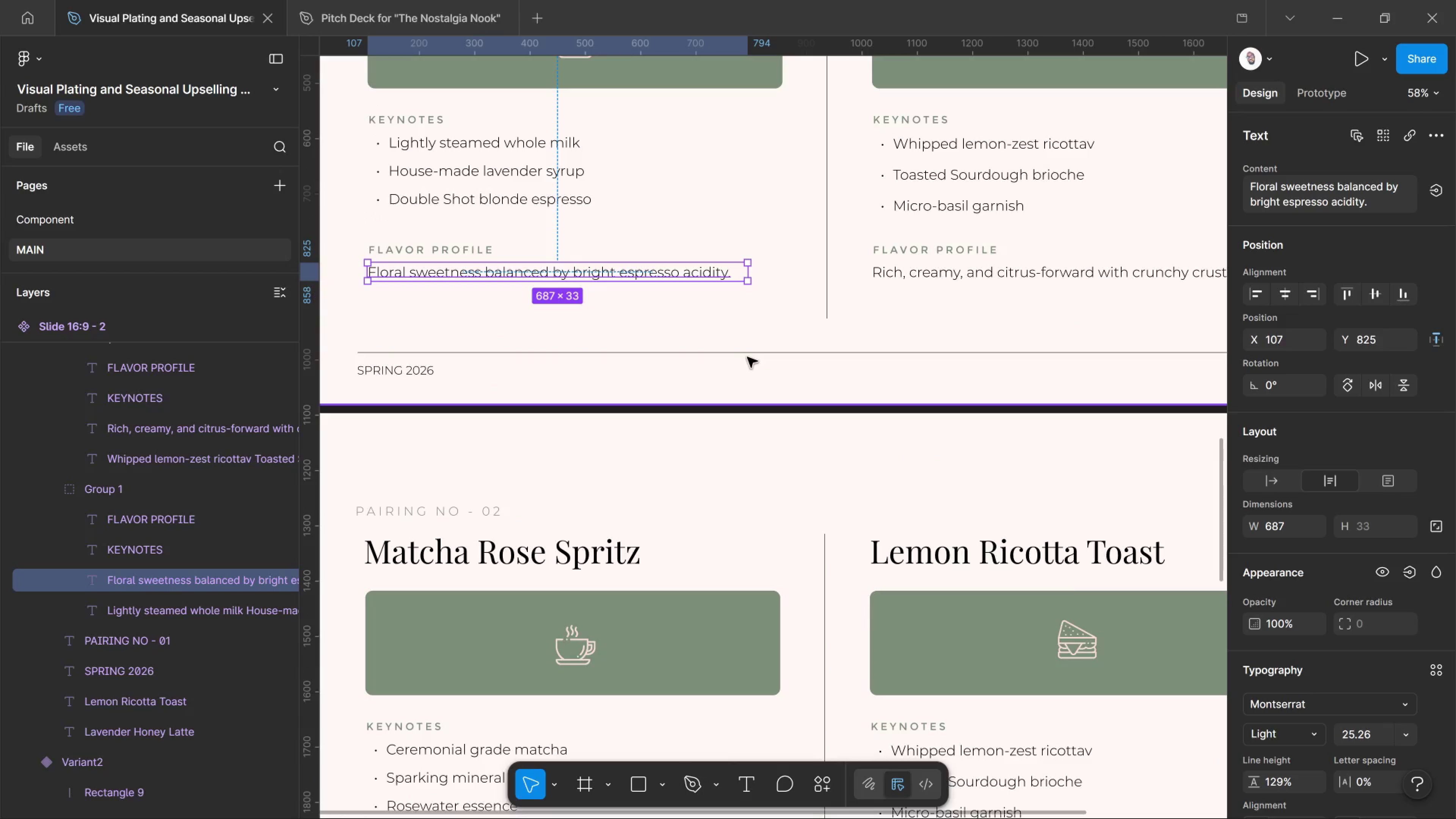 
scroll: coordinate [751, 355], scroll_direction: down, amount: 6.0
 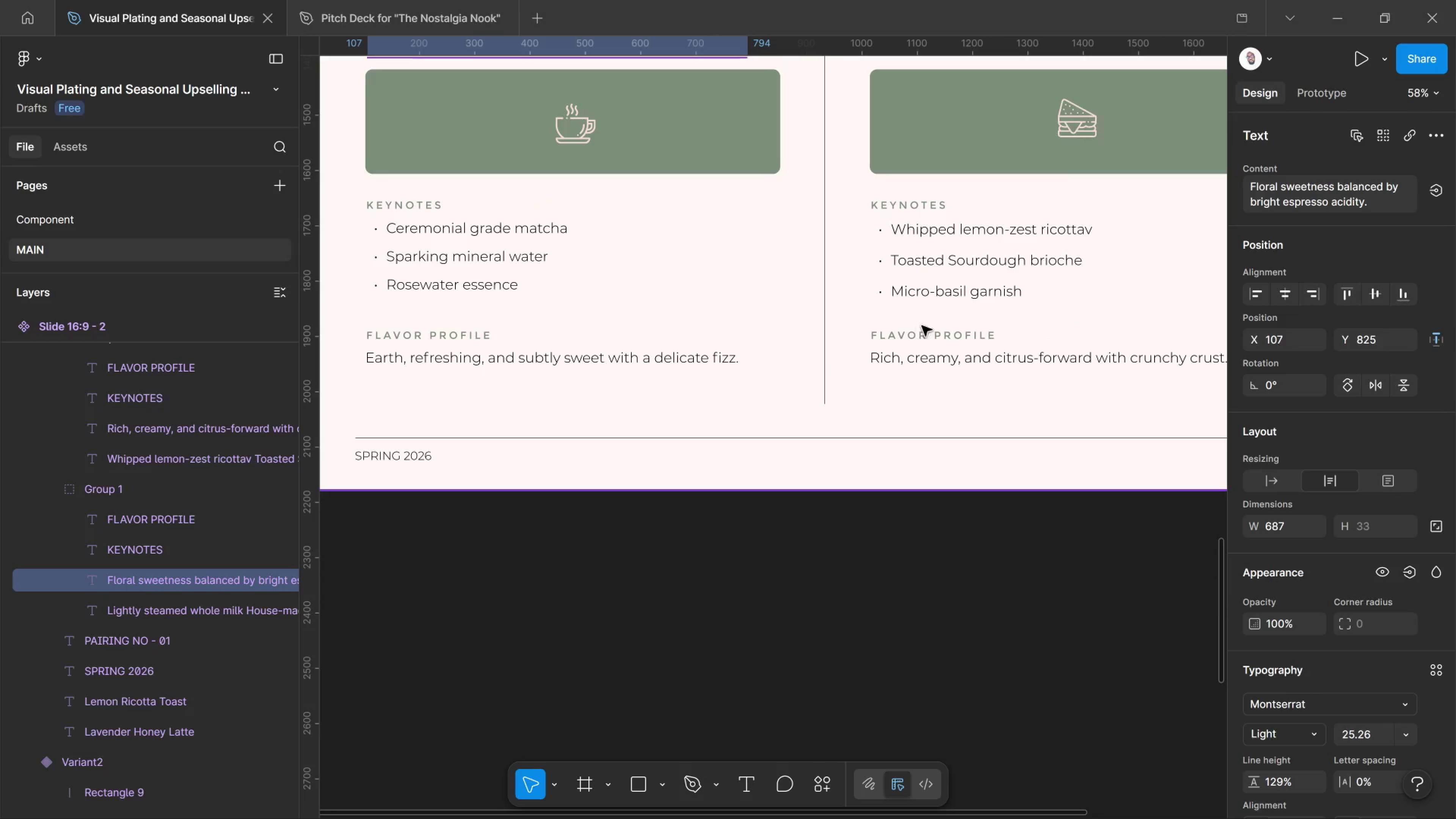 
scroll: coordinate [920, 328], scroll_direction: up, amount: 2.0
 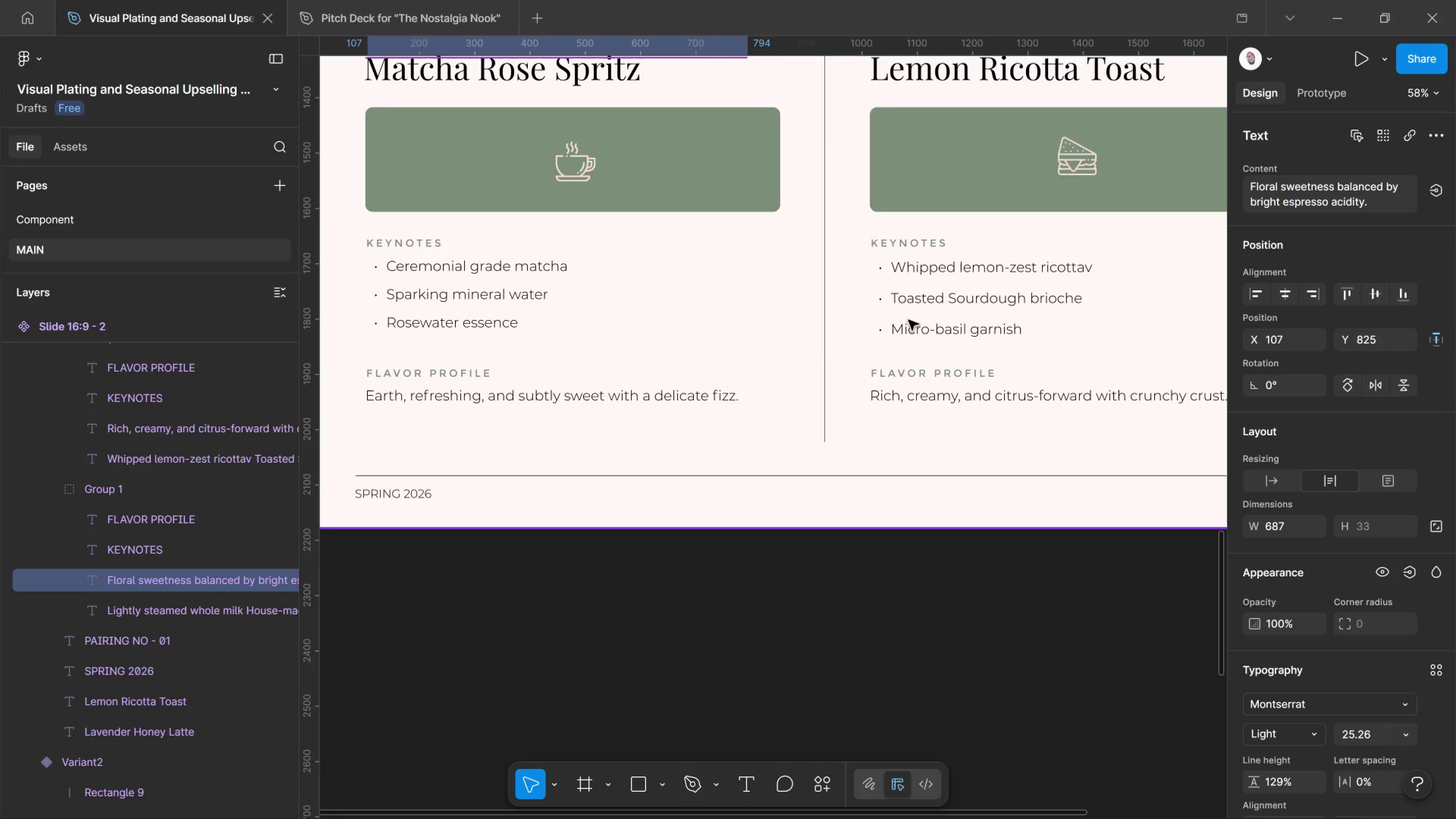 
left_click([926, 265])
 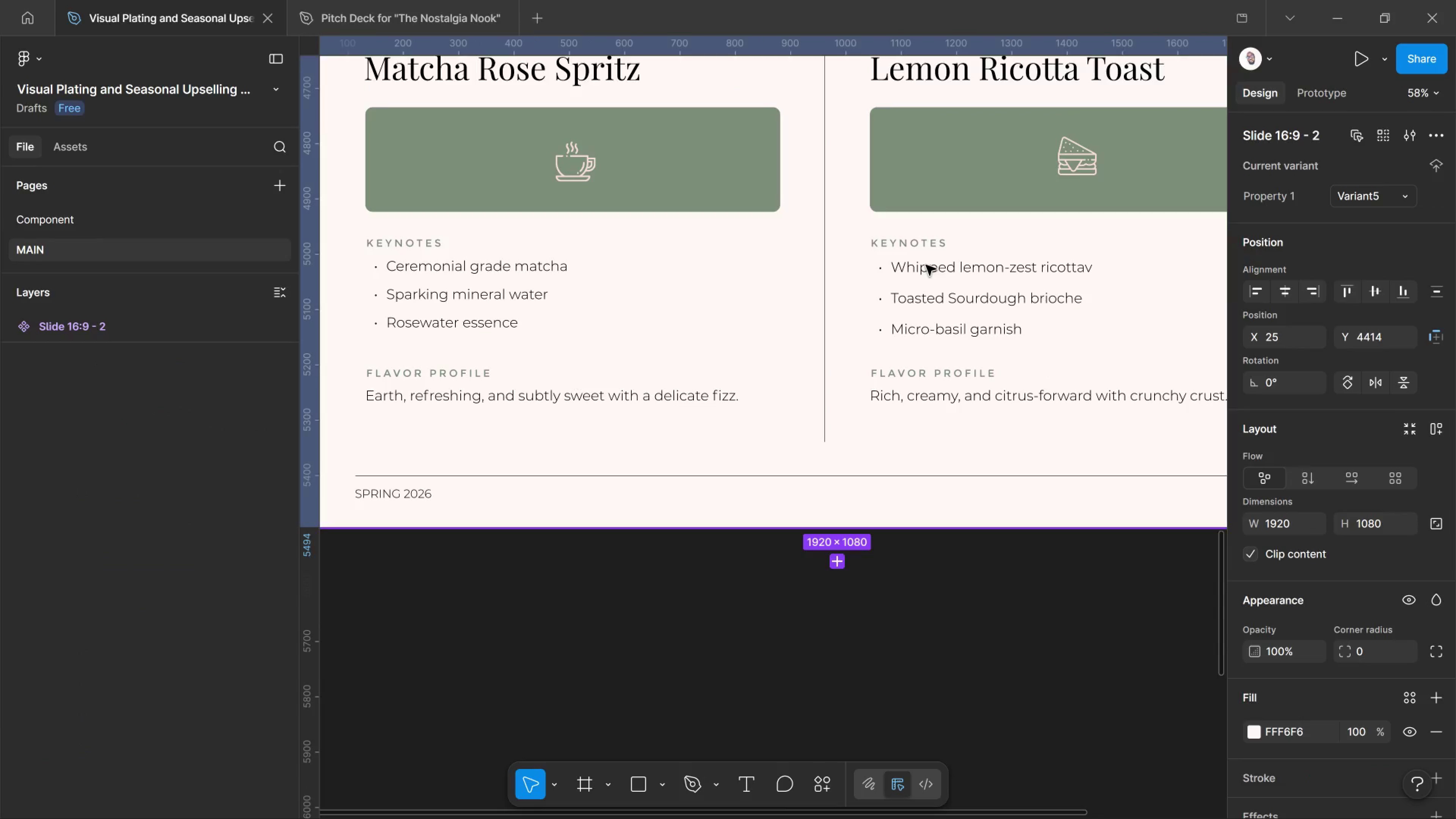 
double_click([926, 265])
 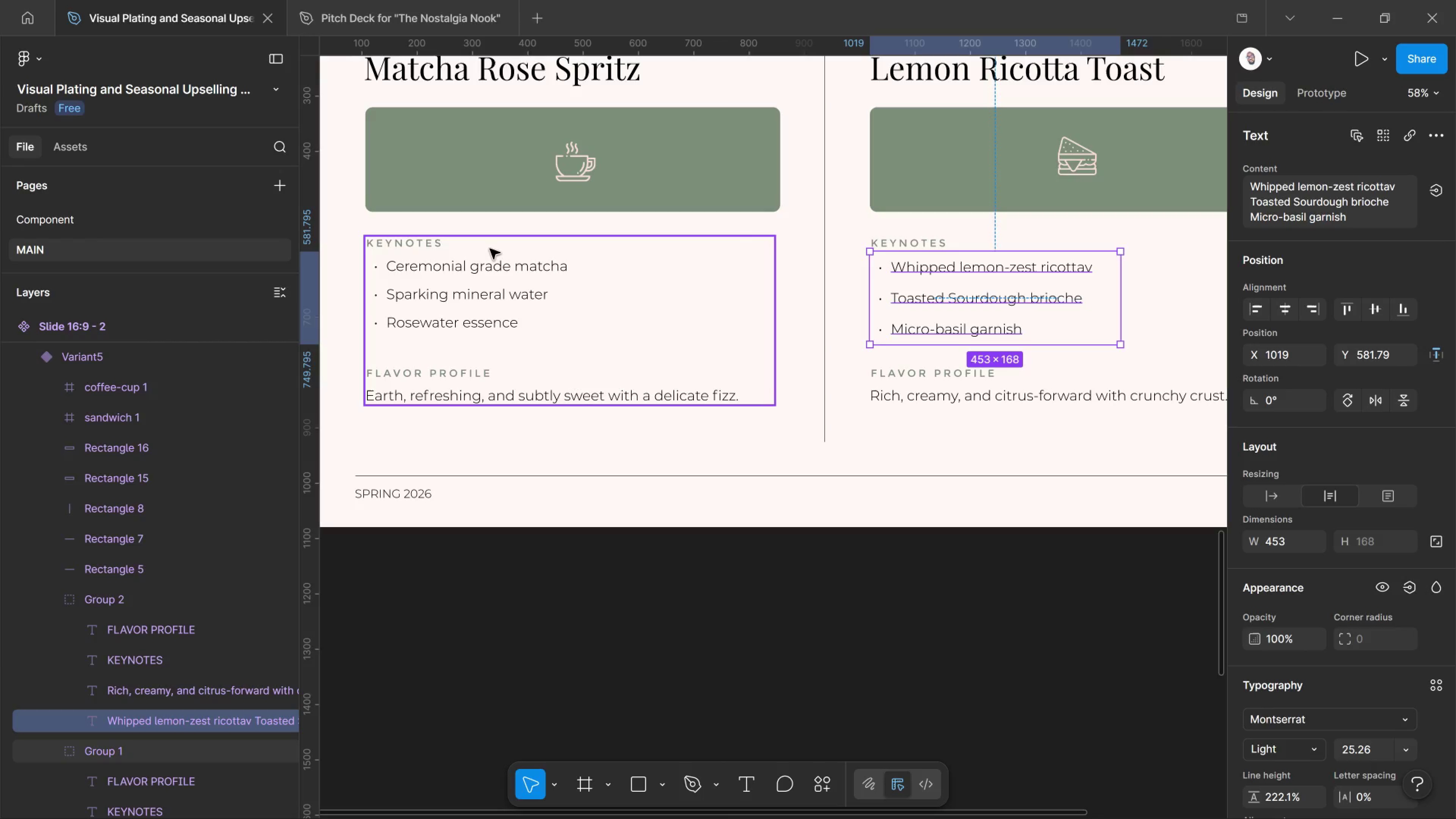 
wait(25.74)
 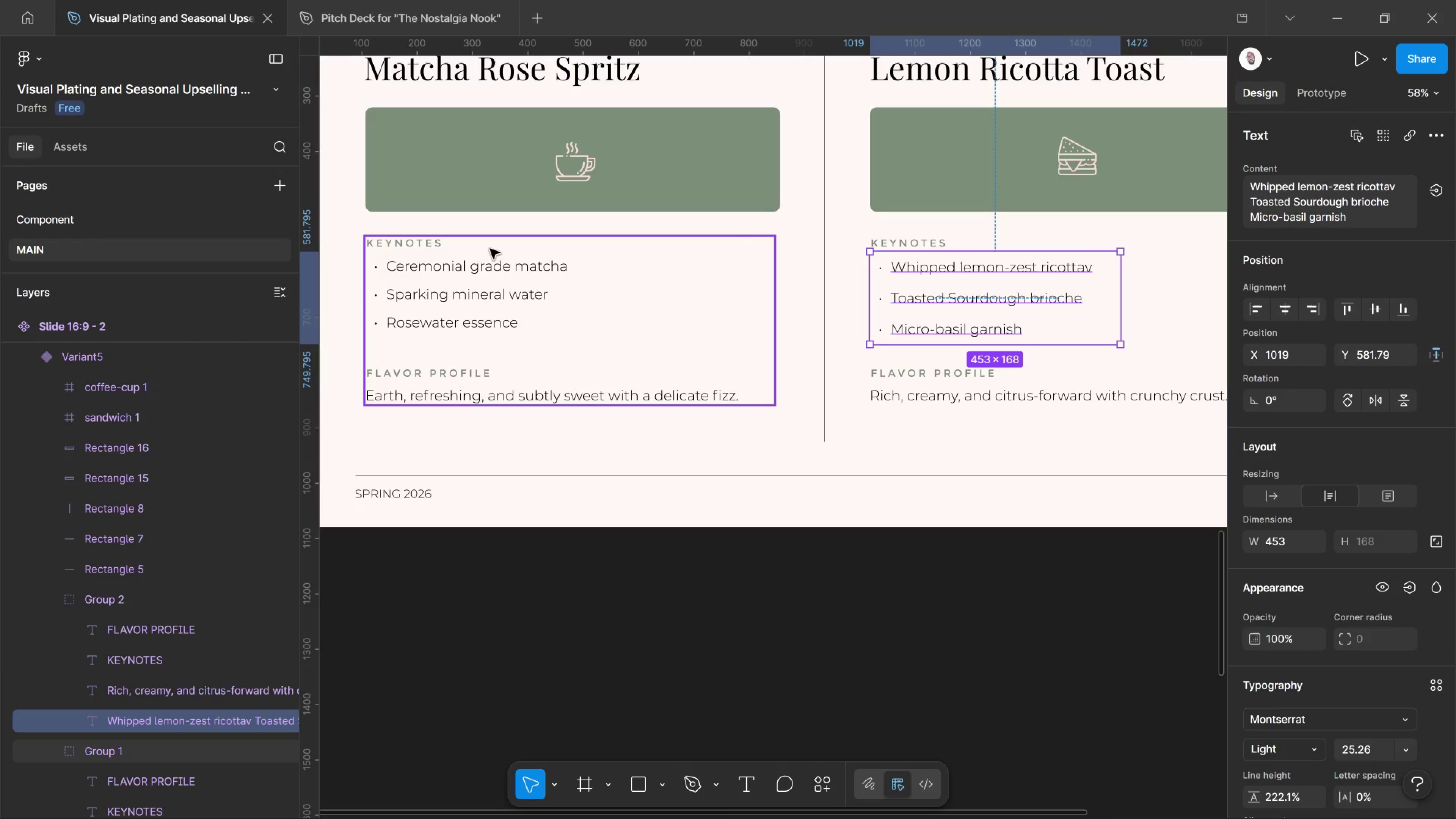 
double_click([903, 270])
 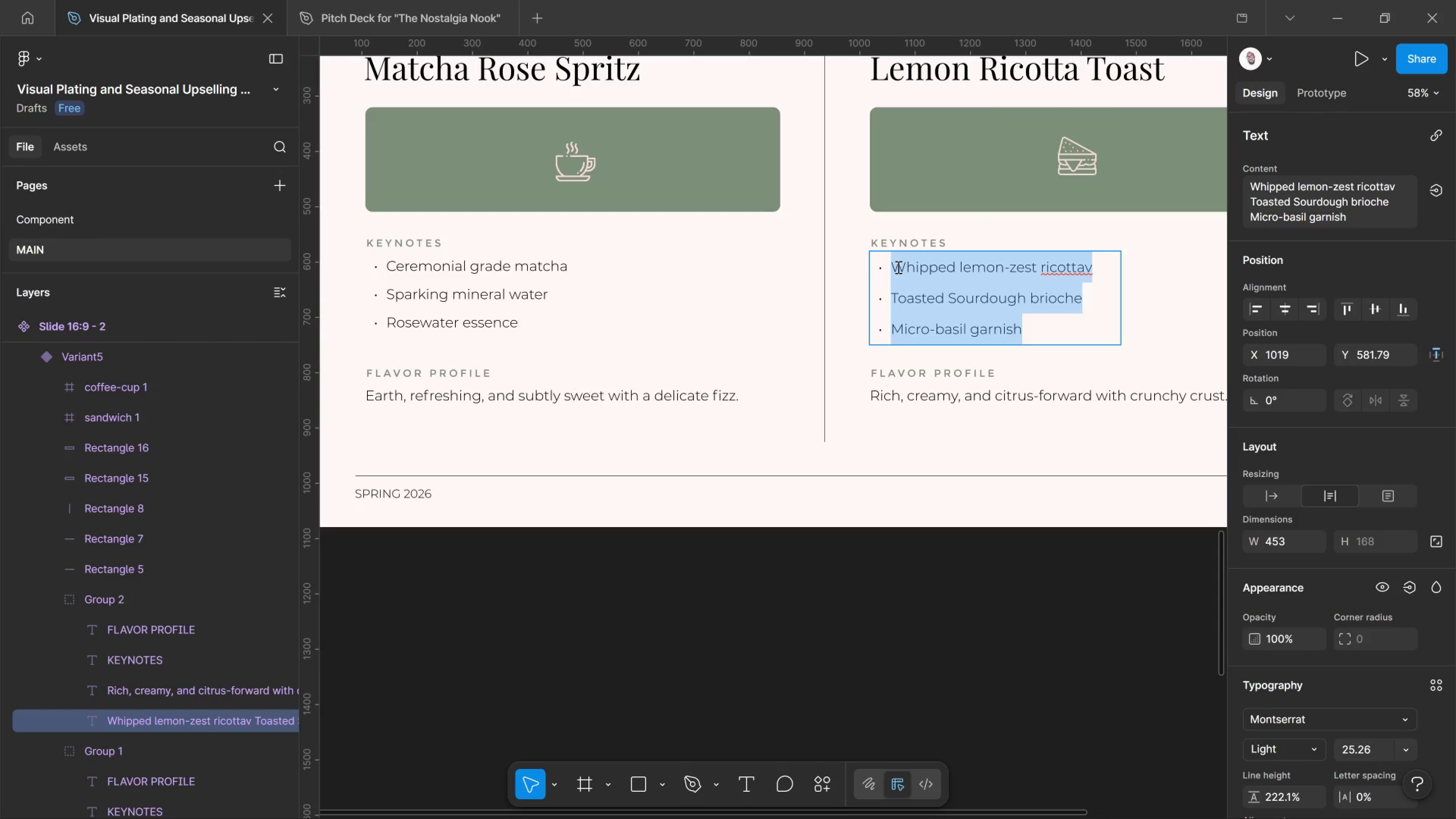 
left_click([897, 267])
 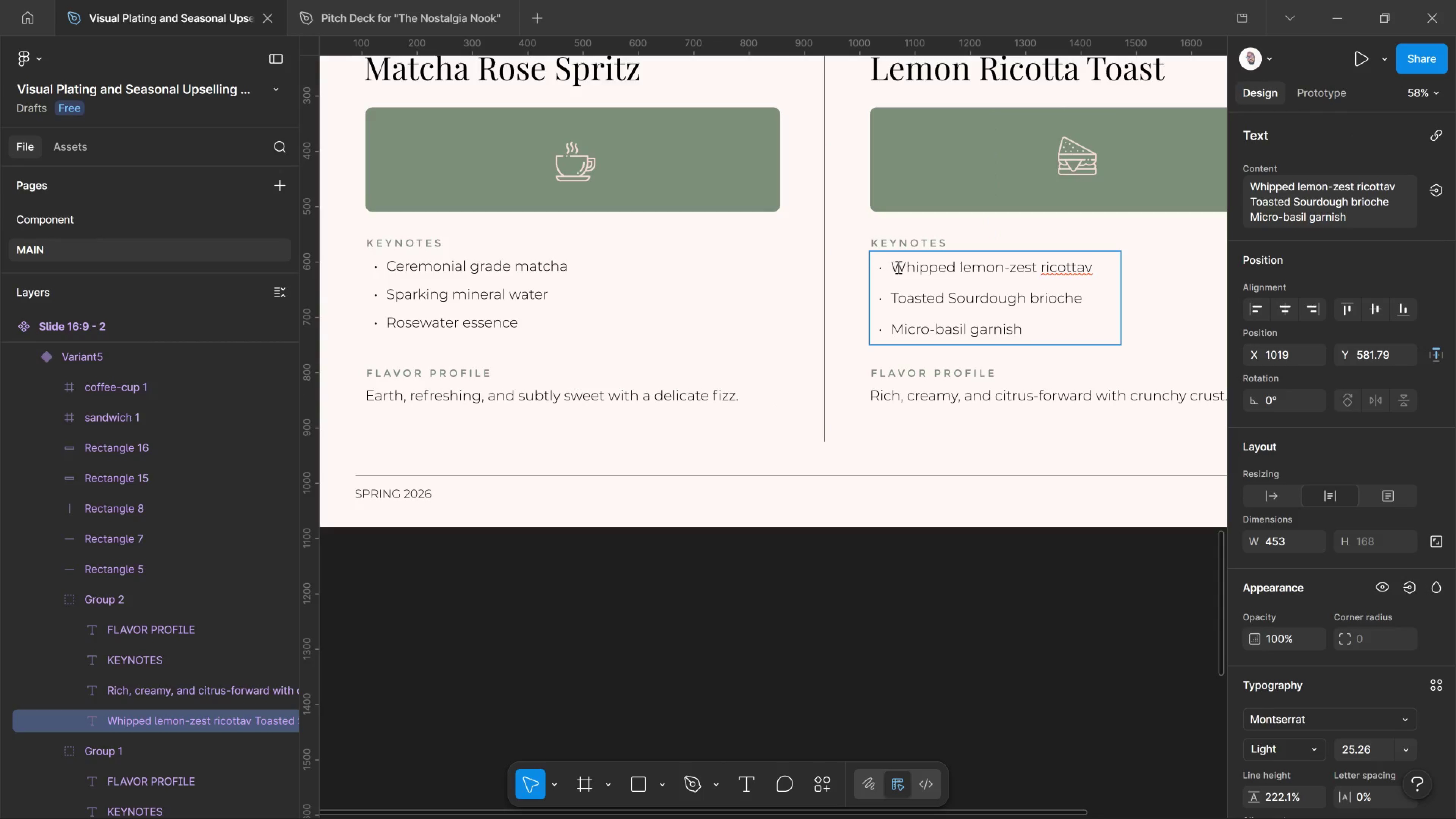 
left_click([897, 267])
 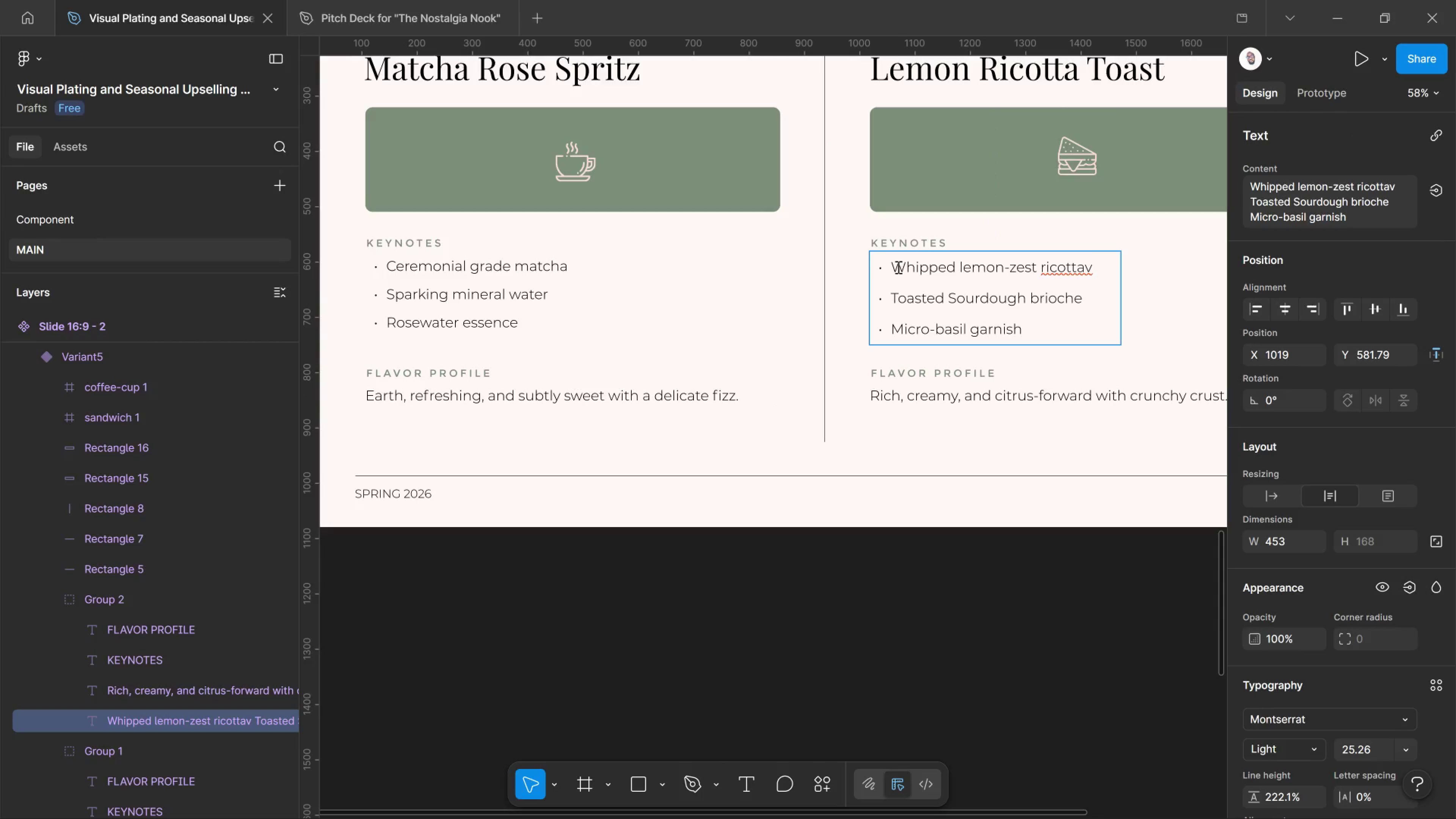 
left_click_drag(start_coordinate=[897, 267], to_coordinate=[1109, 271])
 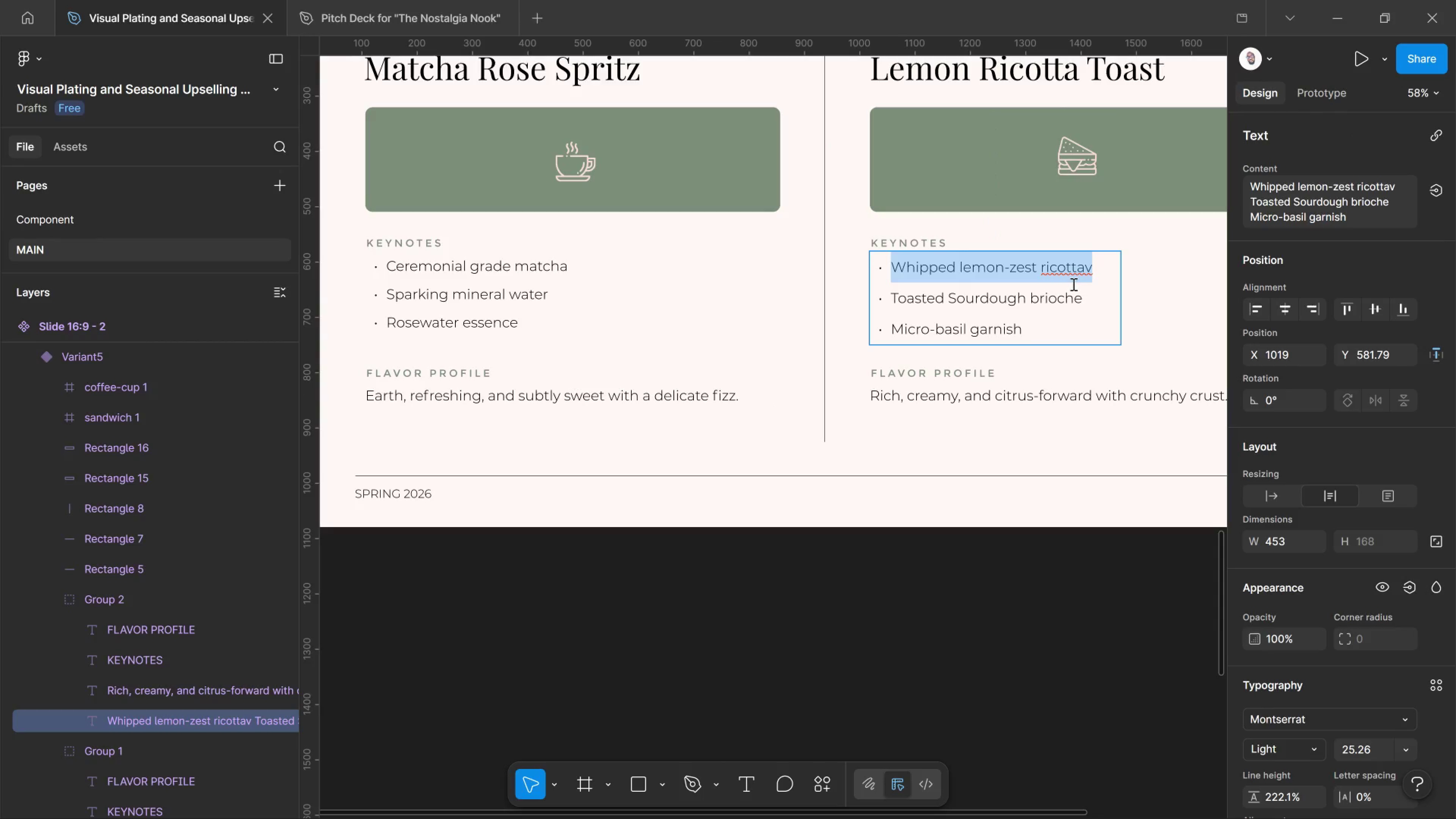 
type(House-cured salmon)
 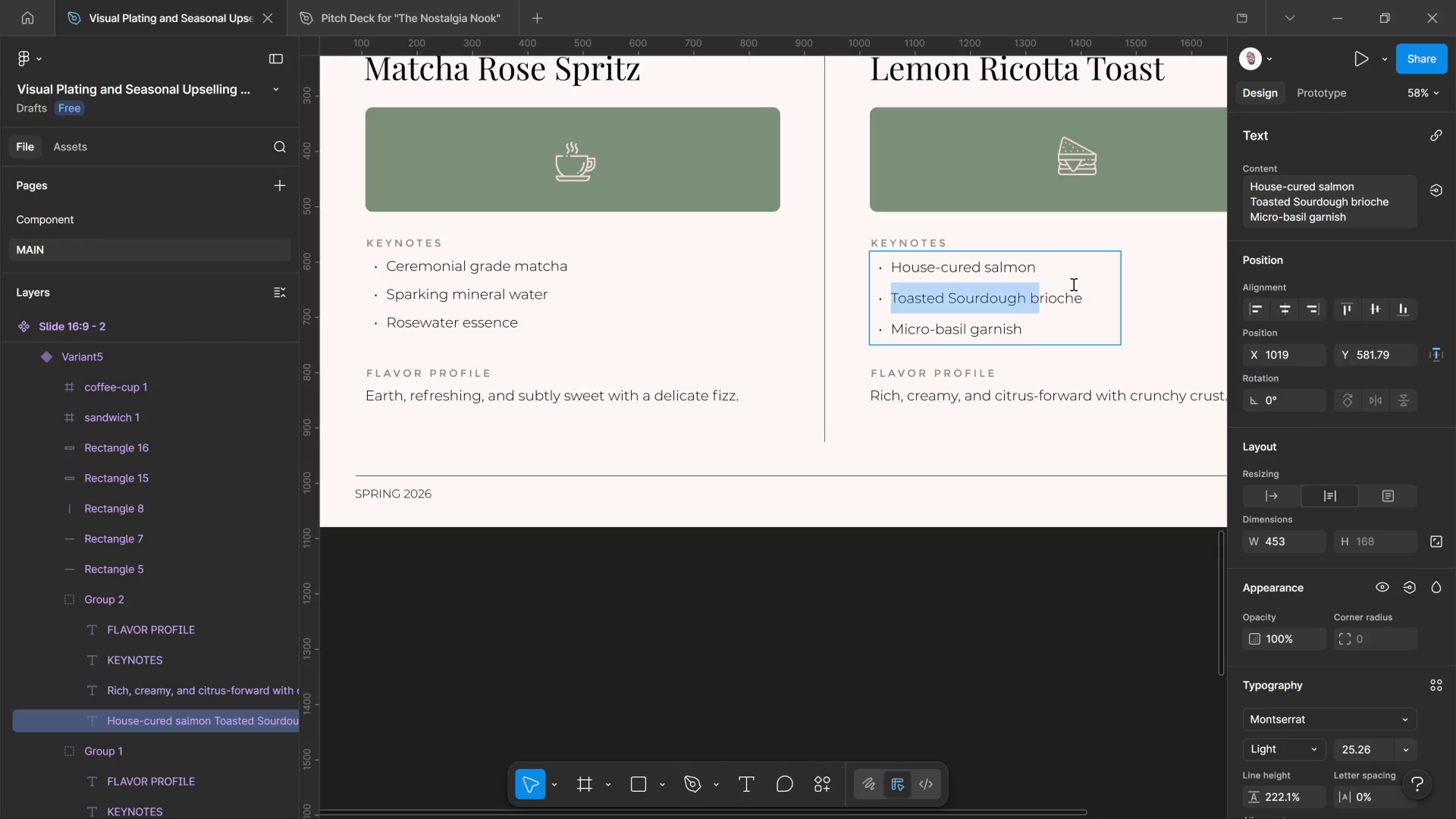 
key(Shift+ArrowDown)
 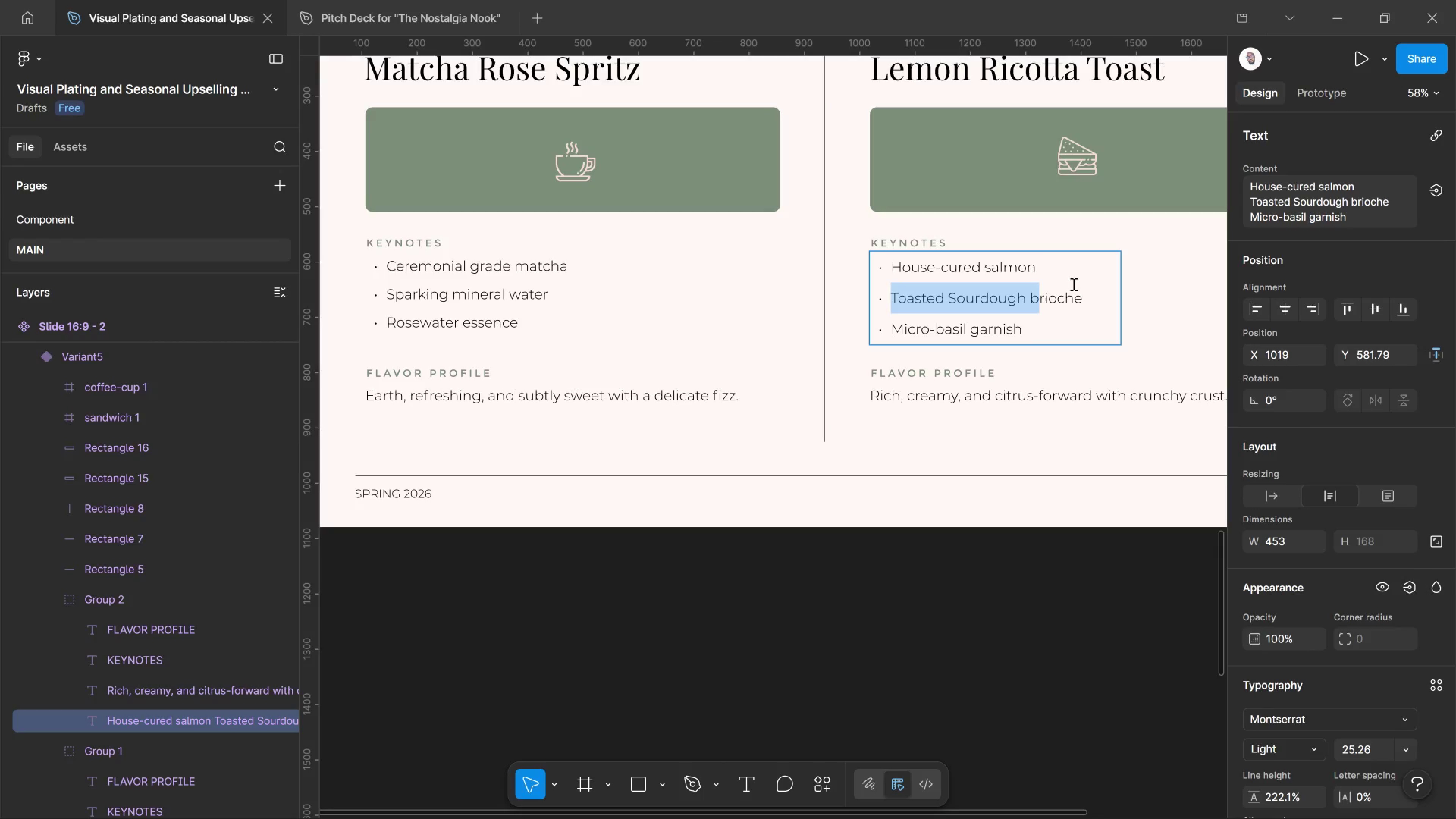 
type(Dill)
 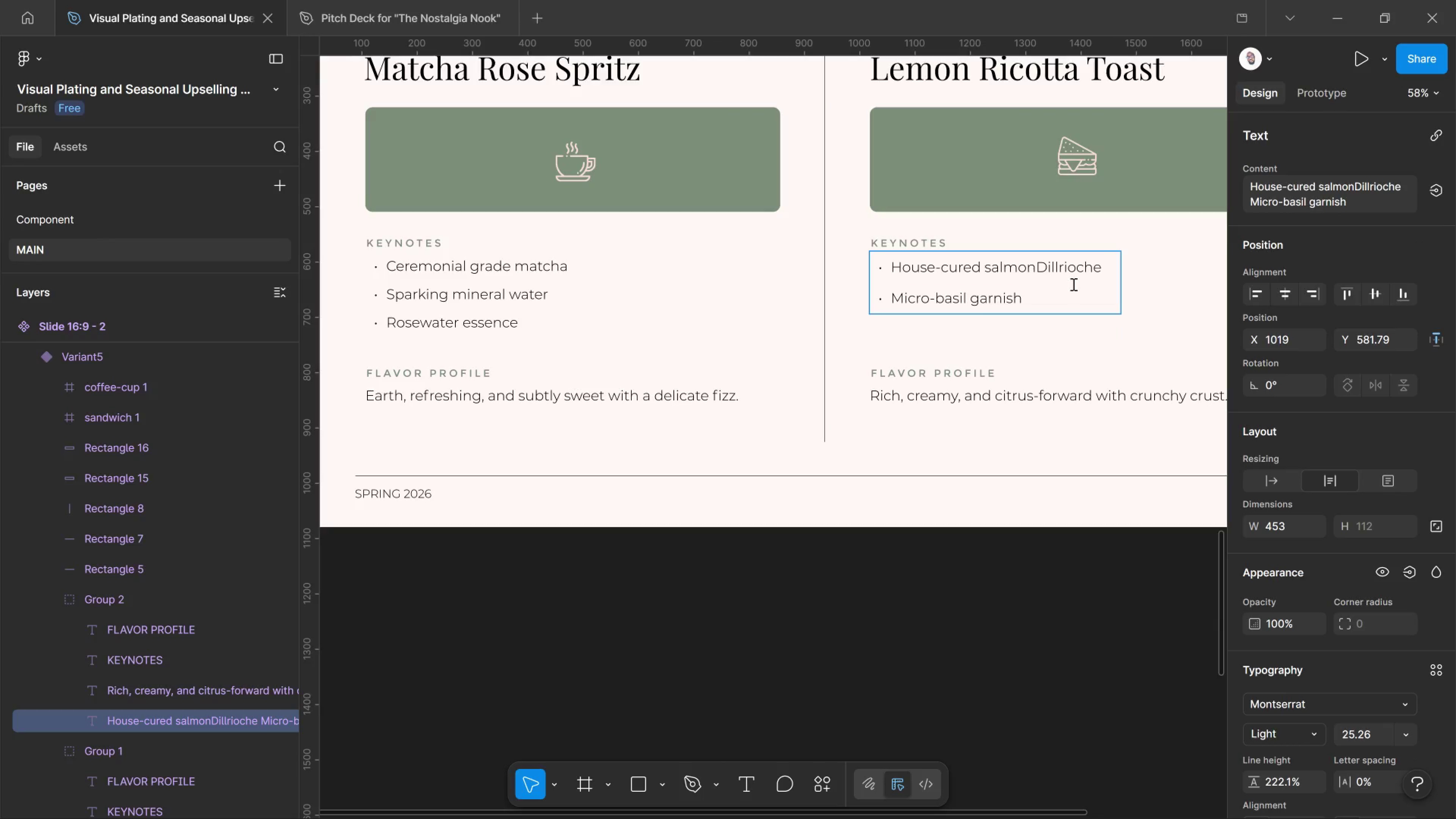 
key(ArrowLeft)
 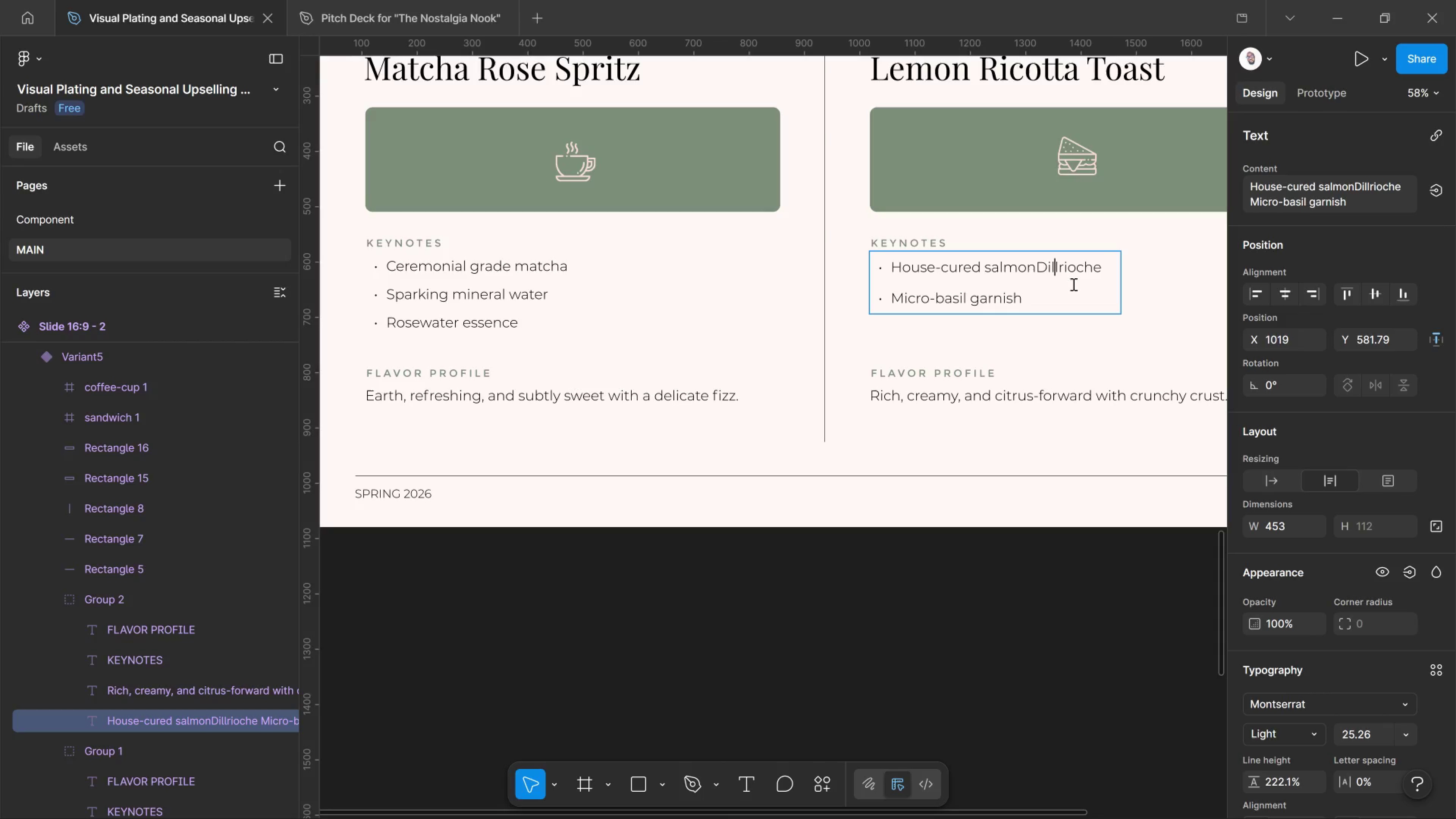 
key(ArrowLeft)
 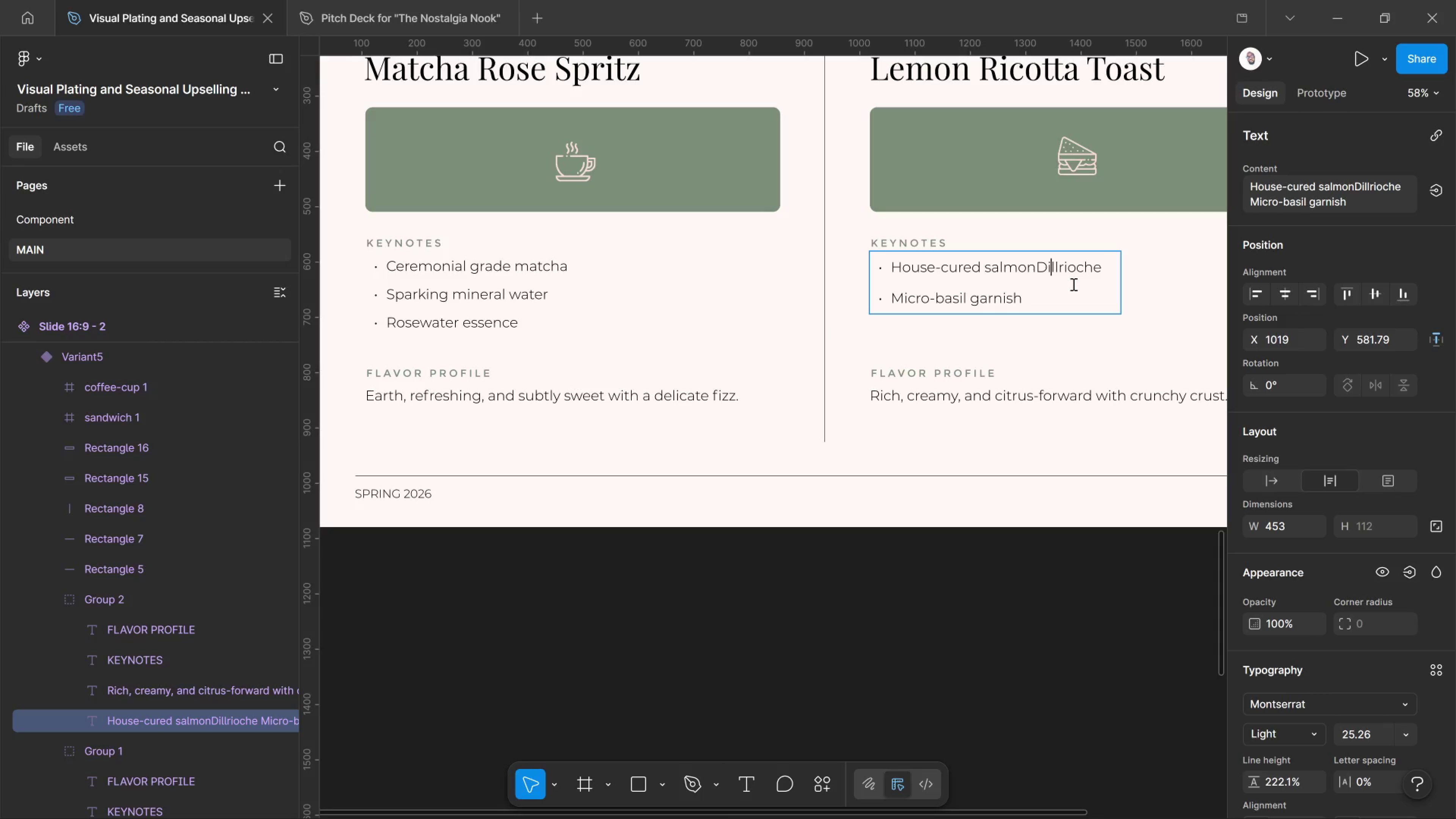 
key(ArrowLeft)
 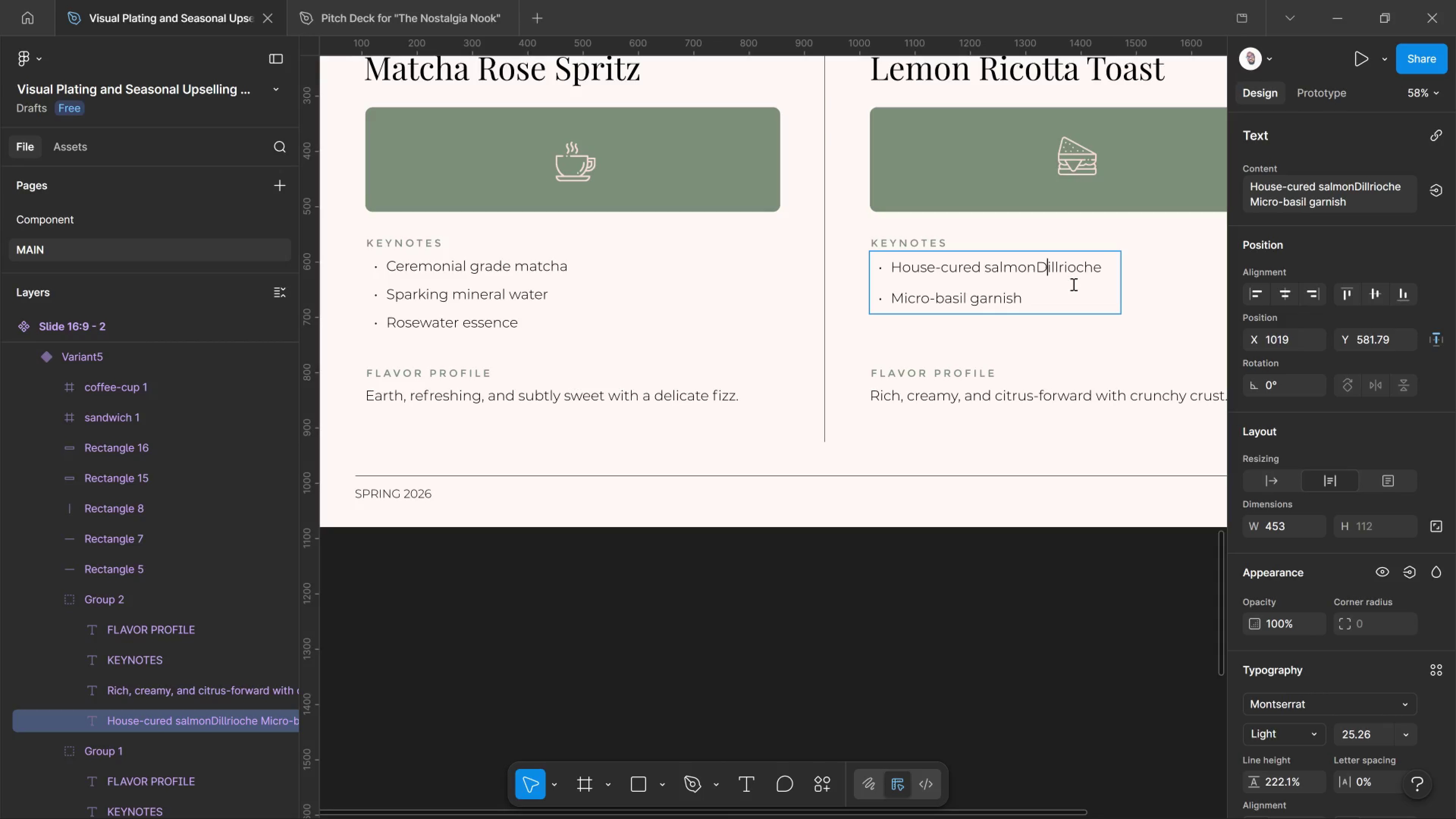 
key(ArrowLeft)
 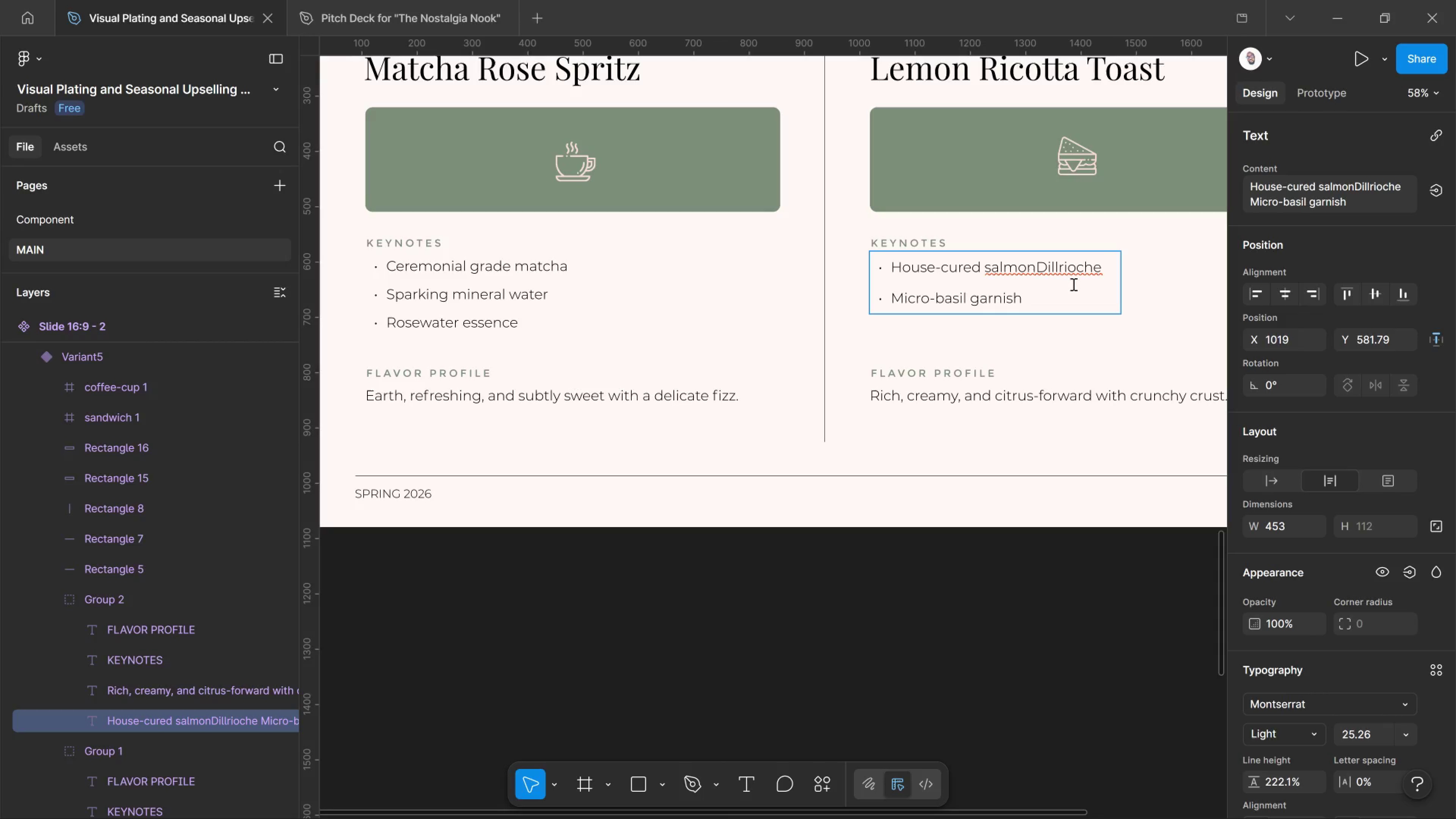 
key(Enter)
 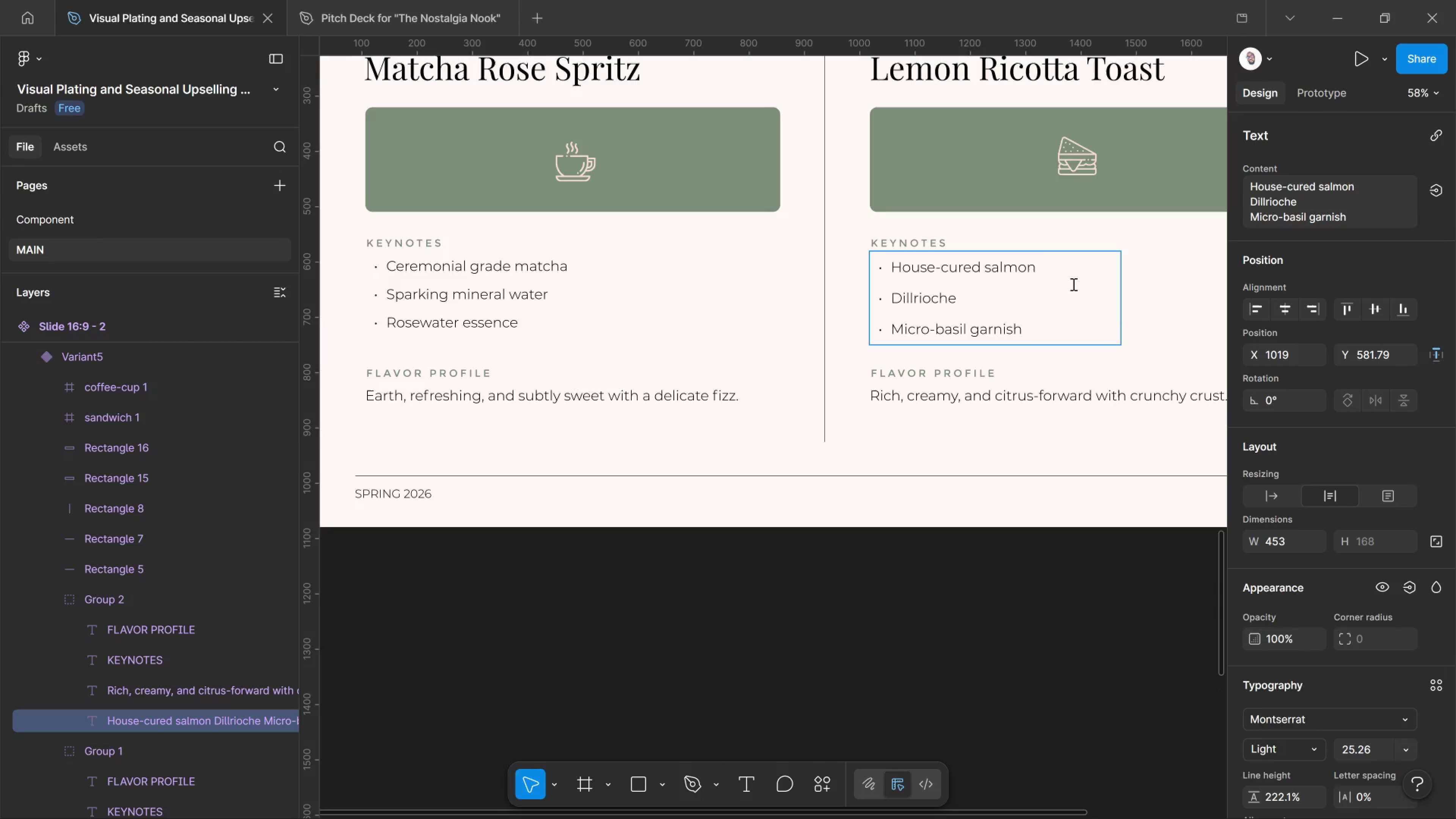 
key(ArrowRight)
 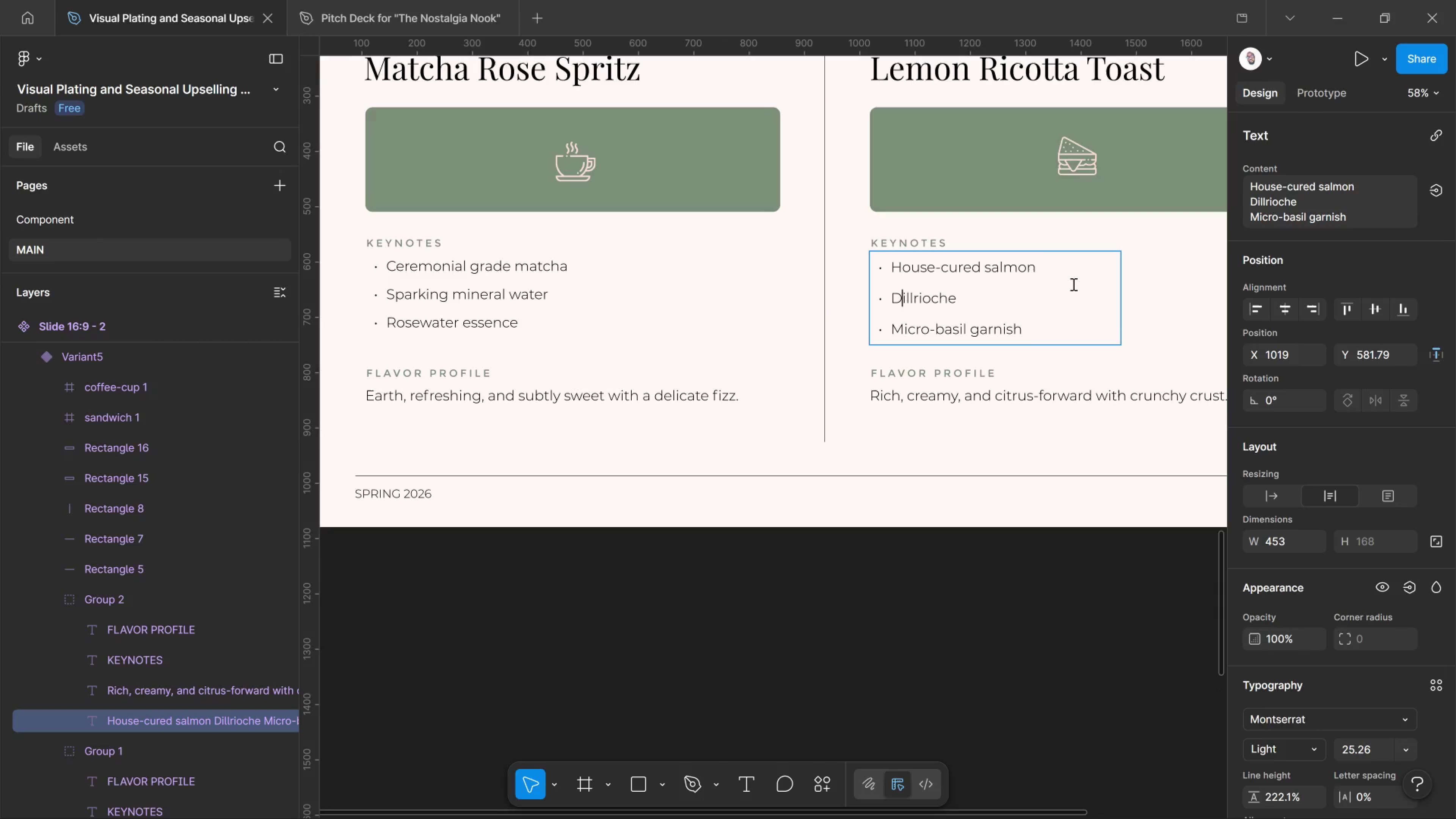 
key(ArrowRight)
 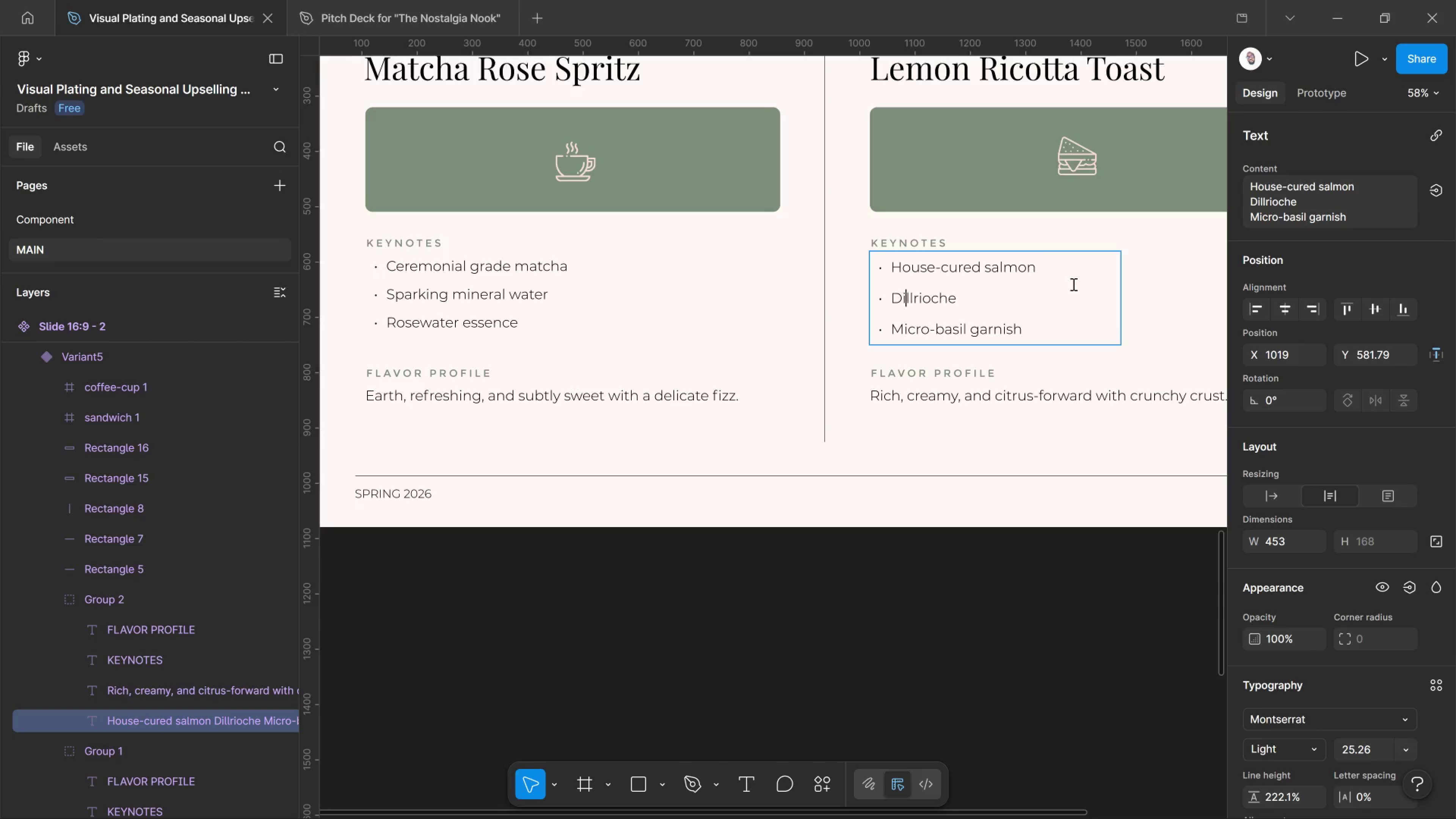 
key(ArrowRight)
 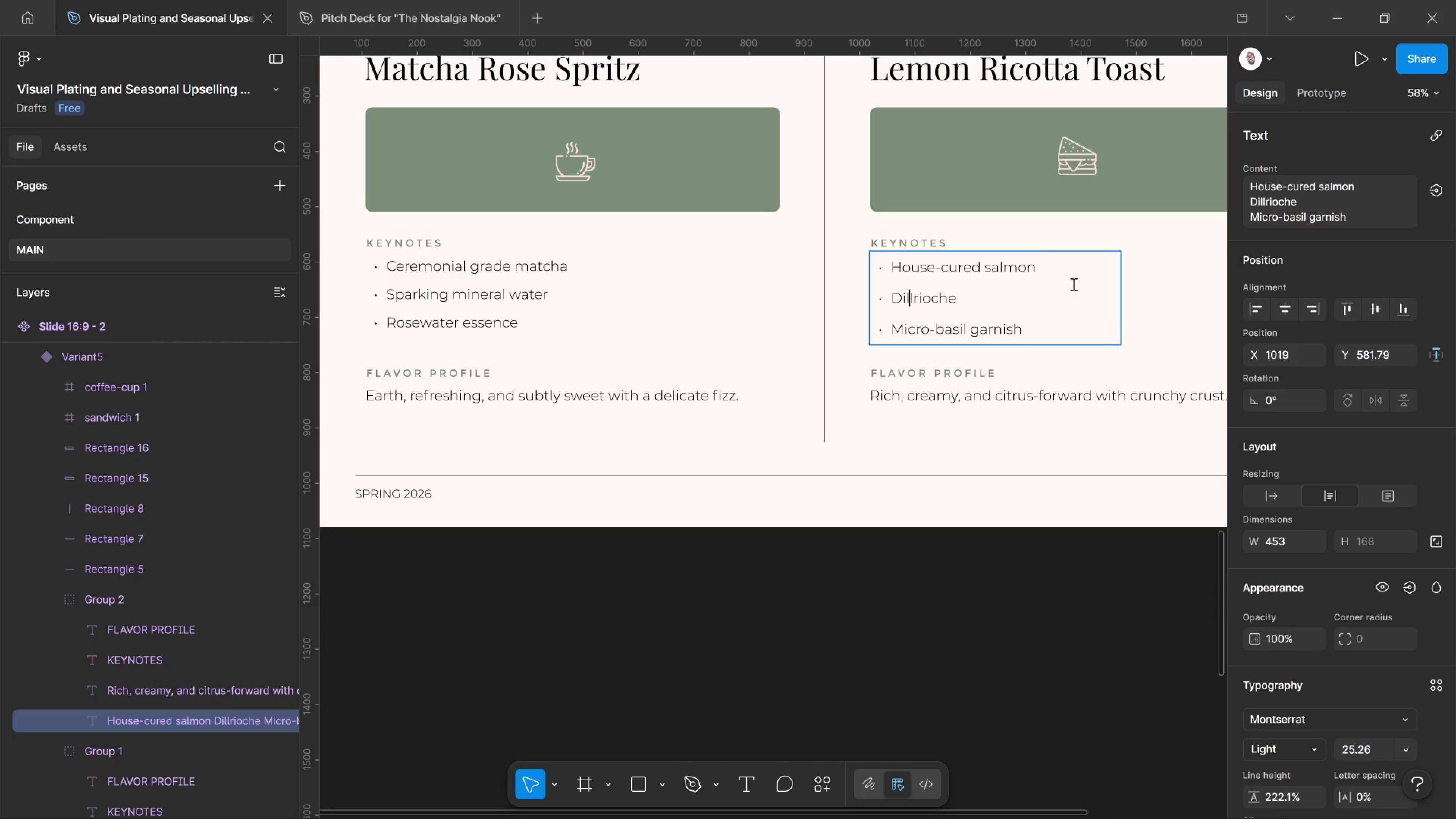 
key(ArrowRight)
 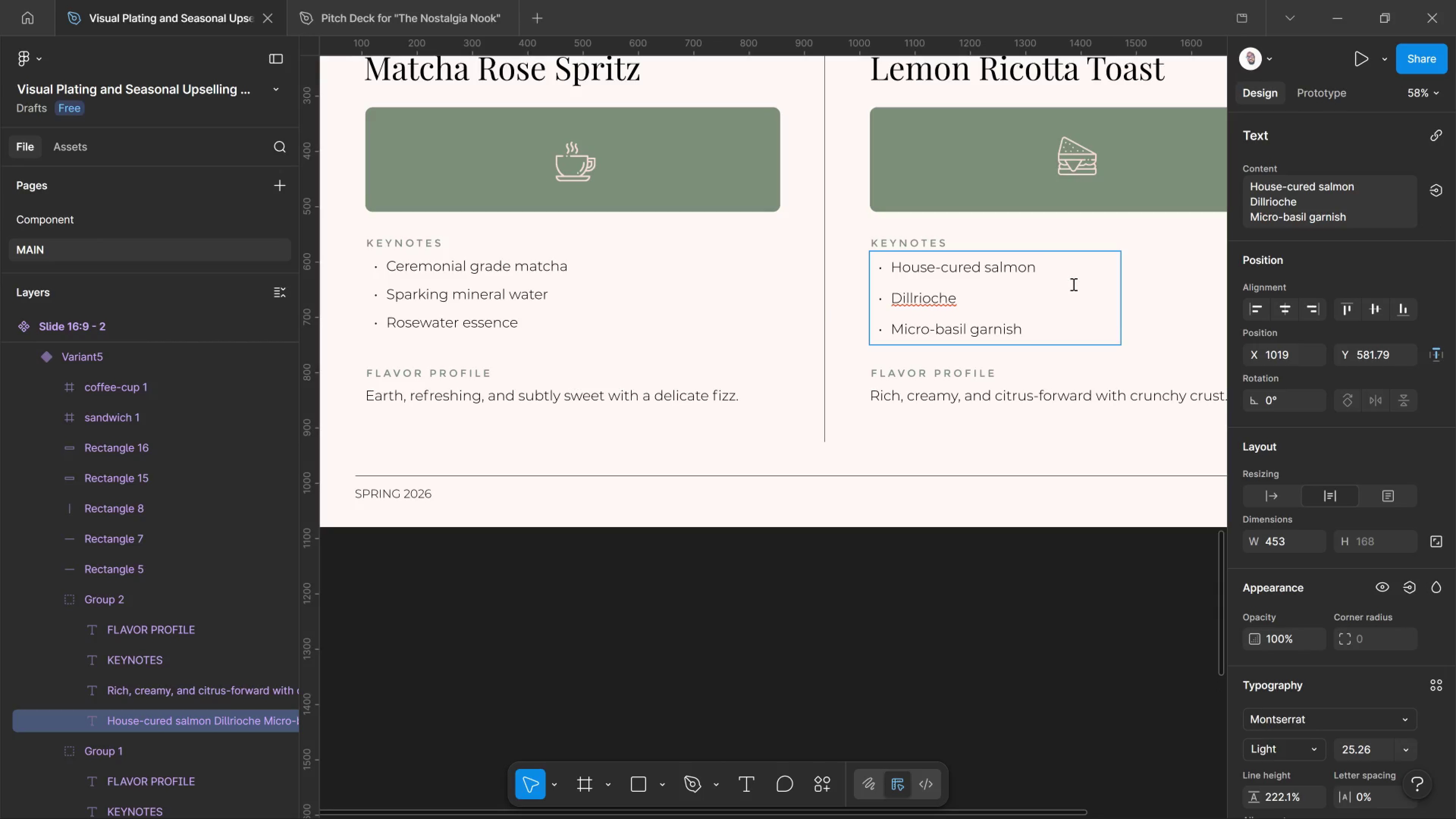 
type([Delete][Delete][Delete][Delete][Delete][Delete] cream cheee)
key(Backspace)
type(se)
 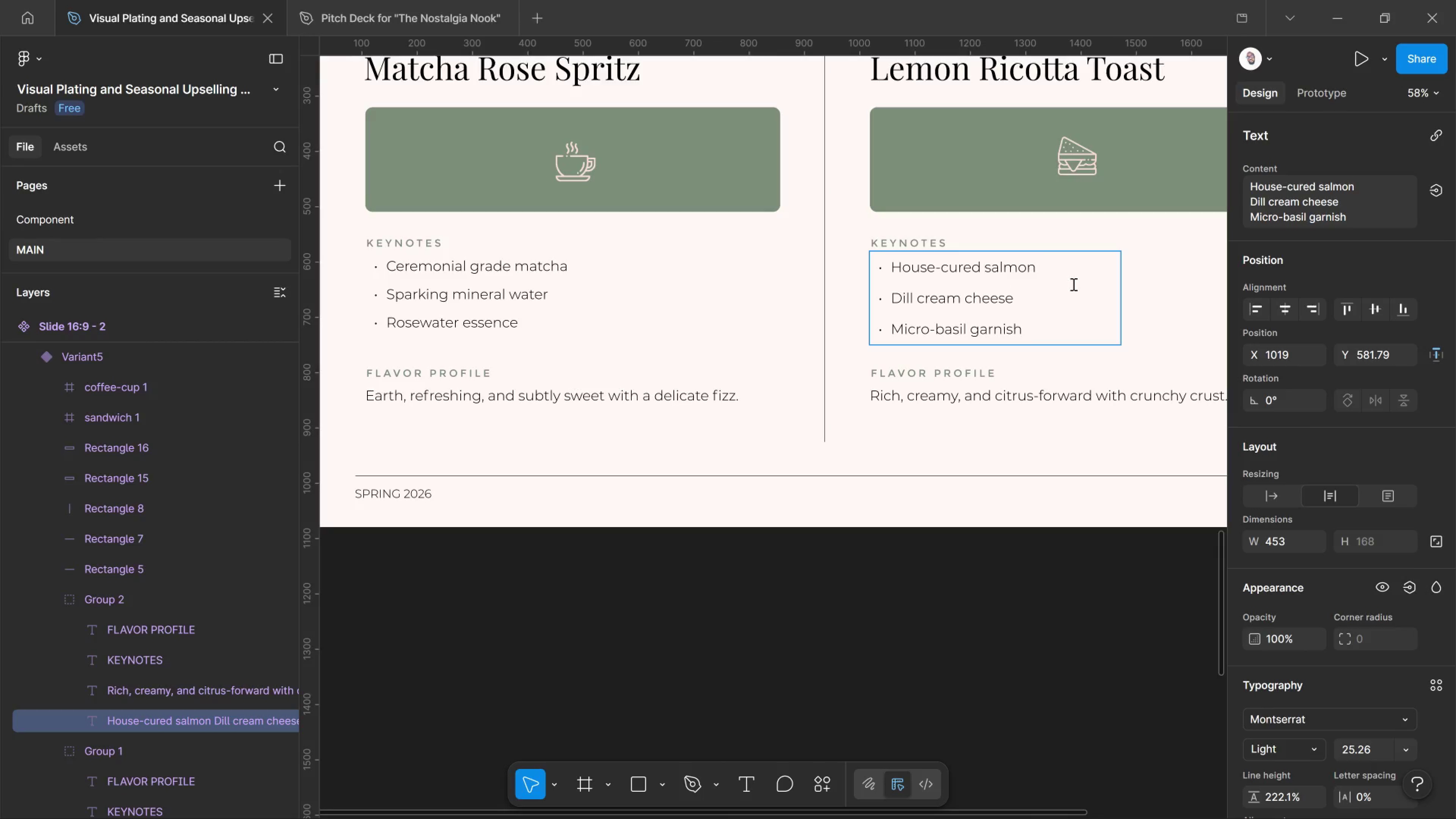 
key(ArrowDown)
 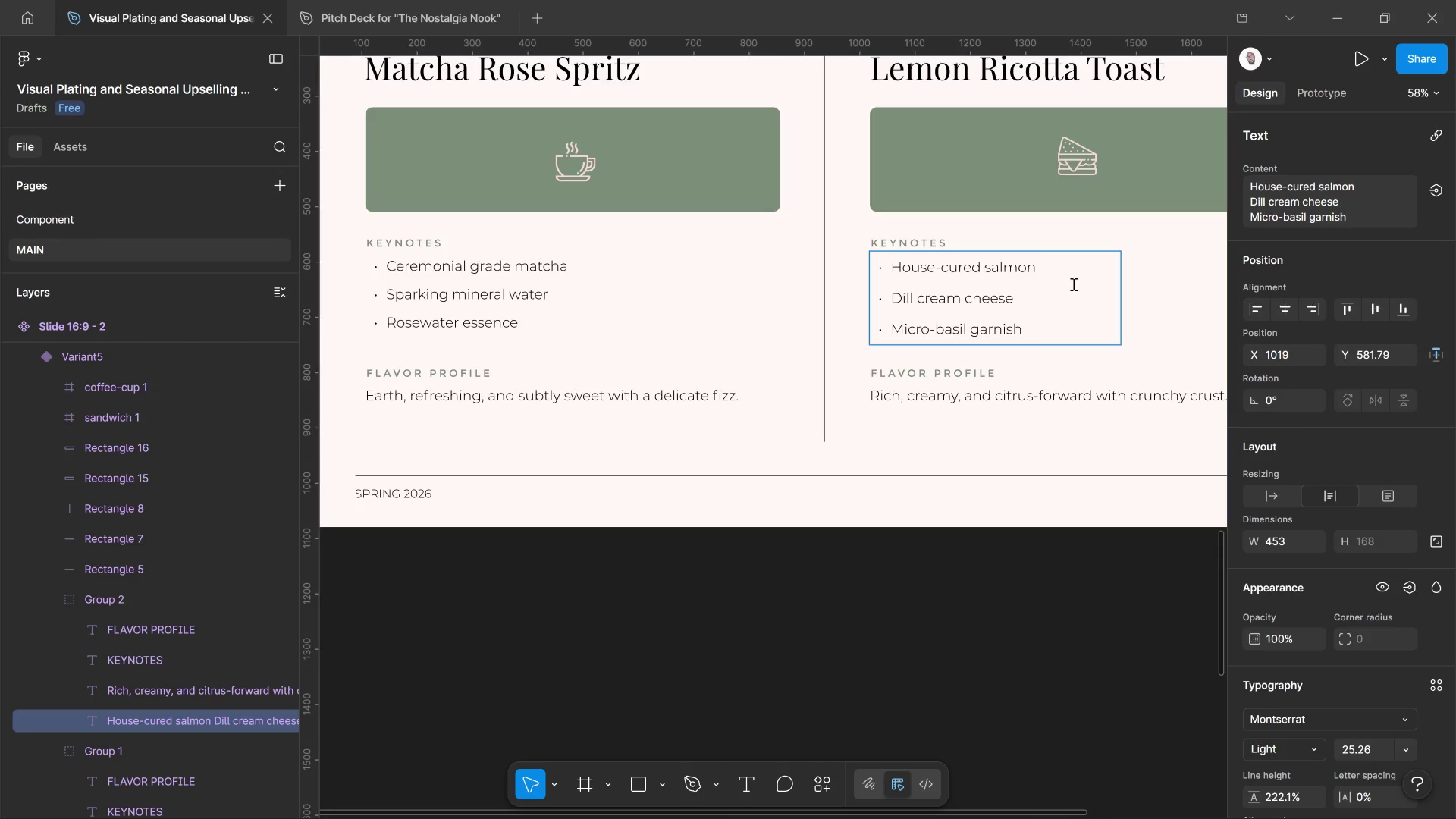 
type([Delete][Delete])
key(Backspace)
key(Backspace)
key(Backspace)
key(Backspace)
key(Backspace)
key(Backspace)
key(Backspace)
key(Backspace)
key(Backspace)
key(Backspace)
key(Backspace)
key(Backspace)
key(Backspace)
key(Backspace)
key(Backspace)
key(Backspace)
key(Backspace)
key(Backspace)
type(Everything seaasoned nagel)
 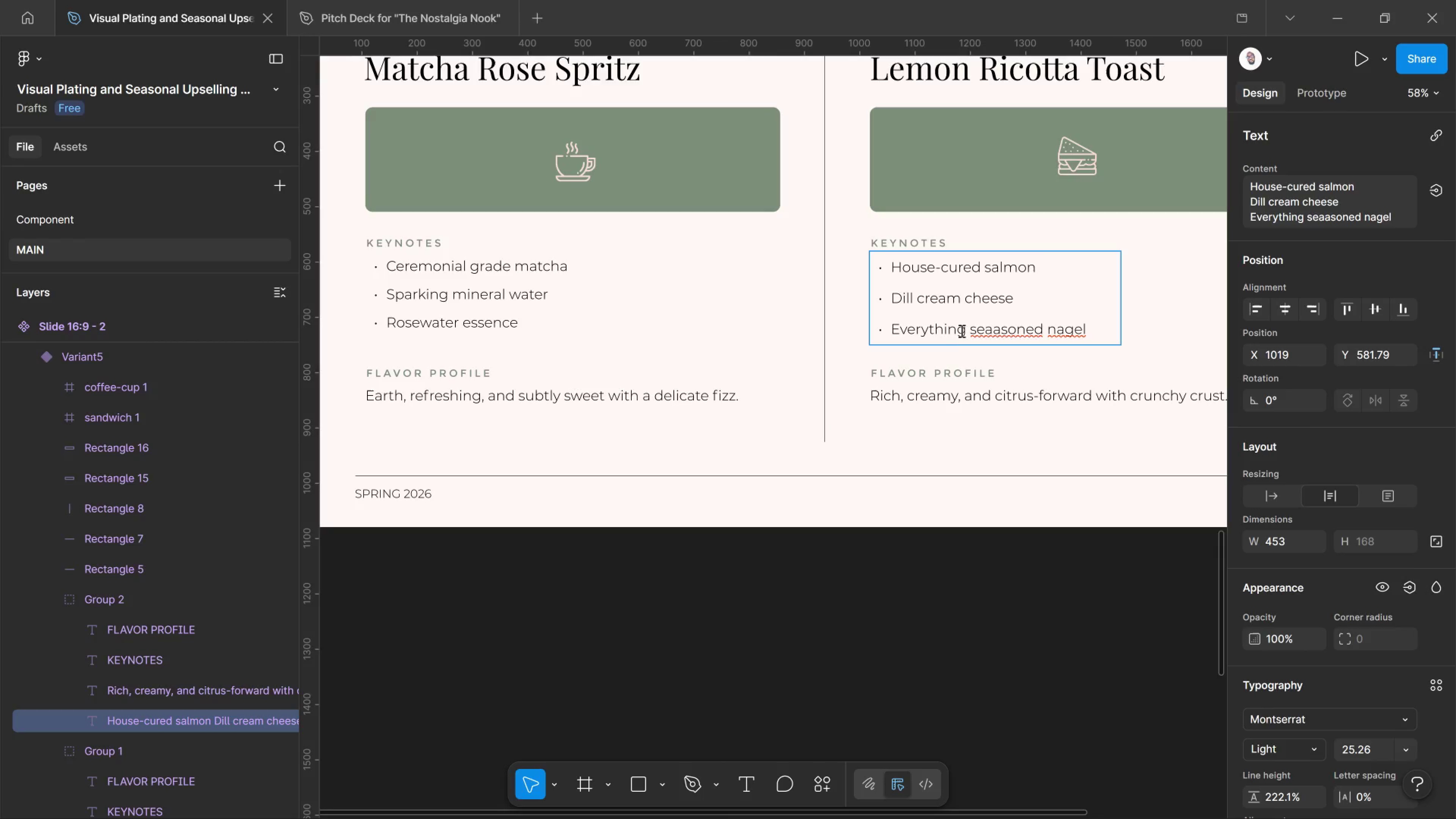 
left_click_drag(start_coordinate=[998, 326], to_coordinate=[996, 331])
 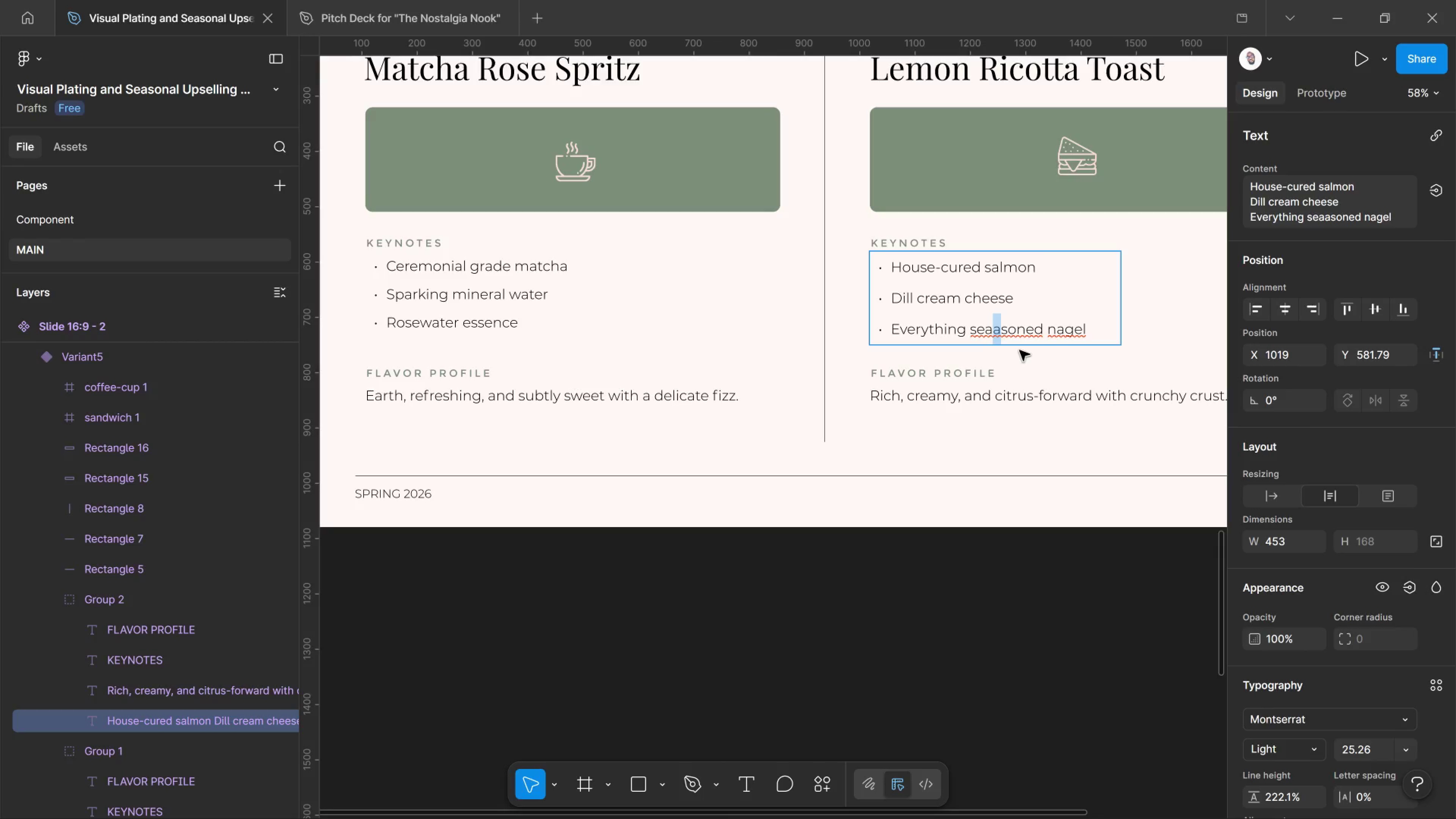 
key(Backspace)
 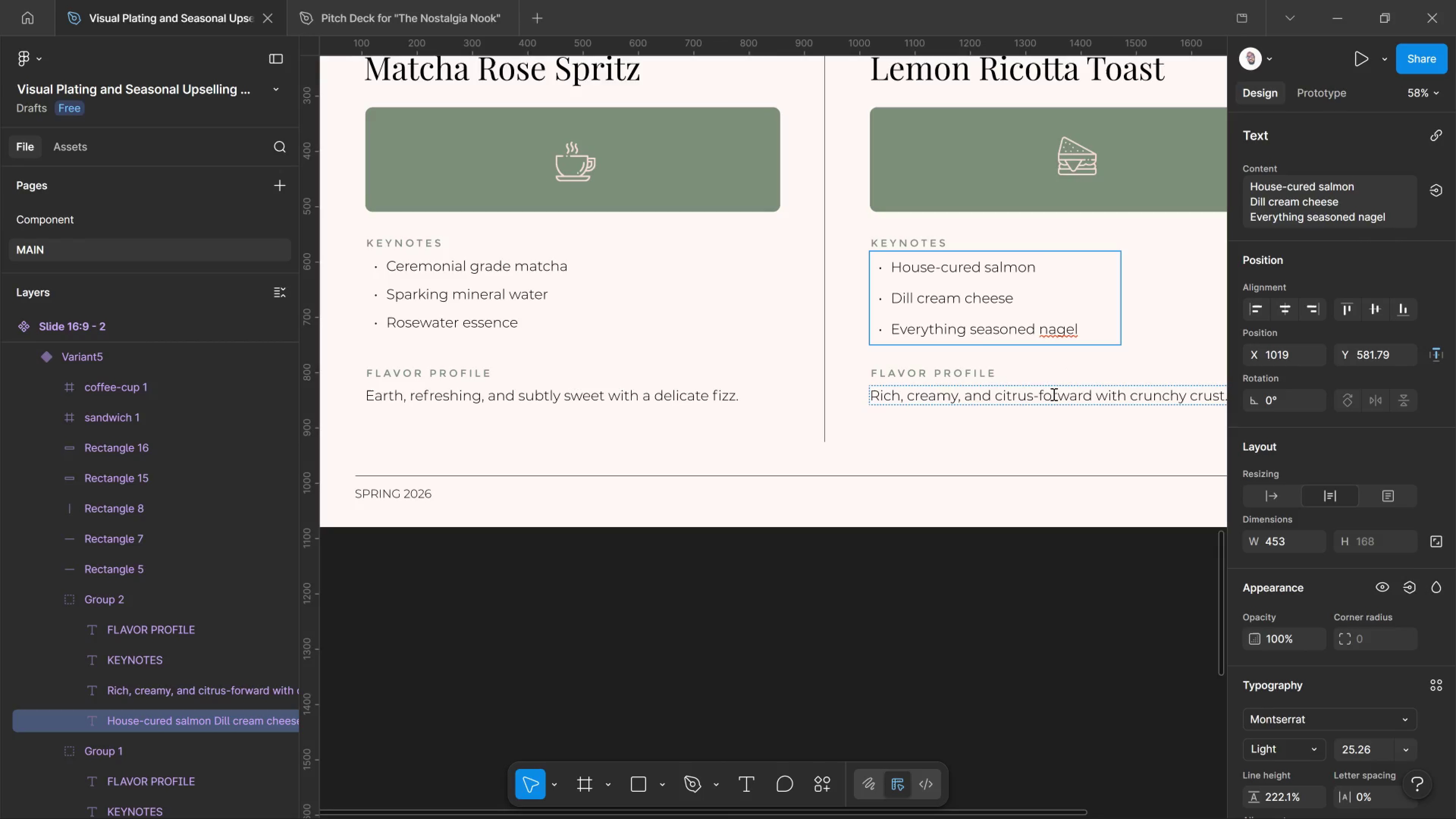 
left_click([1053, 394])
 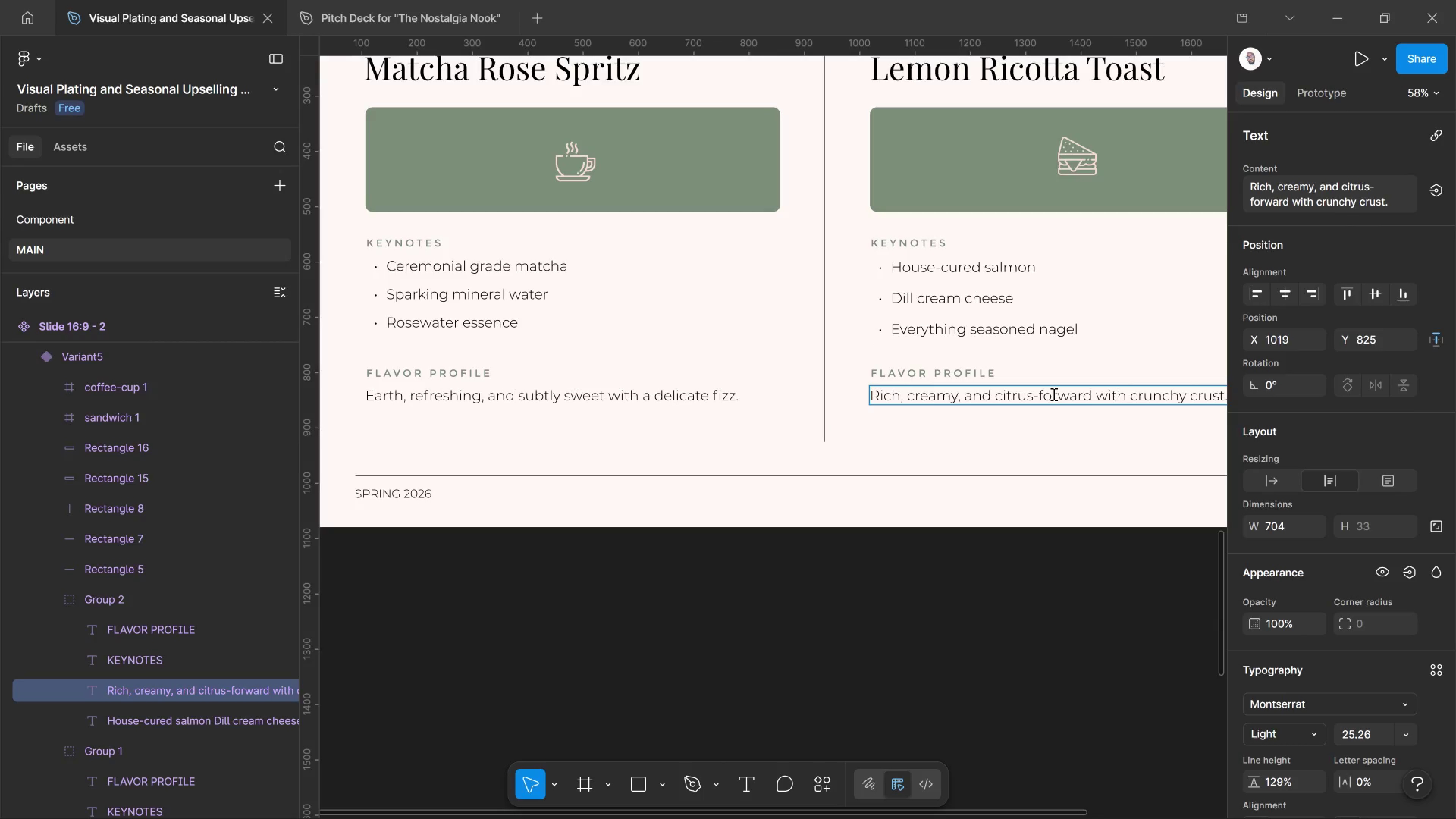 
key(Control+A)
 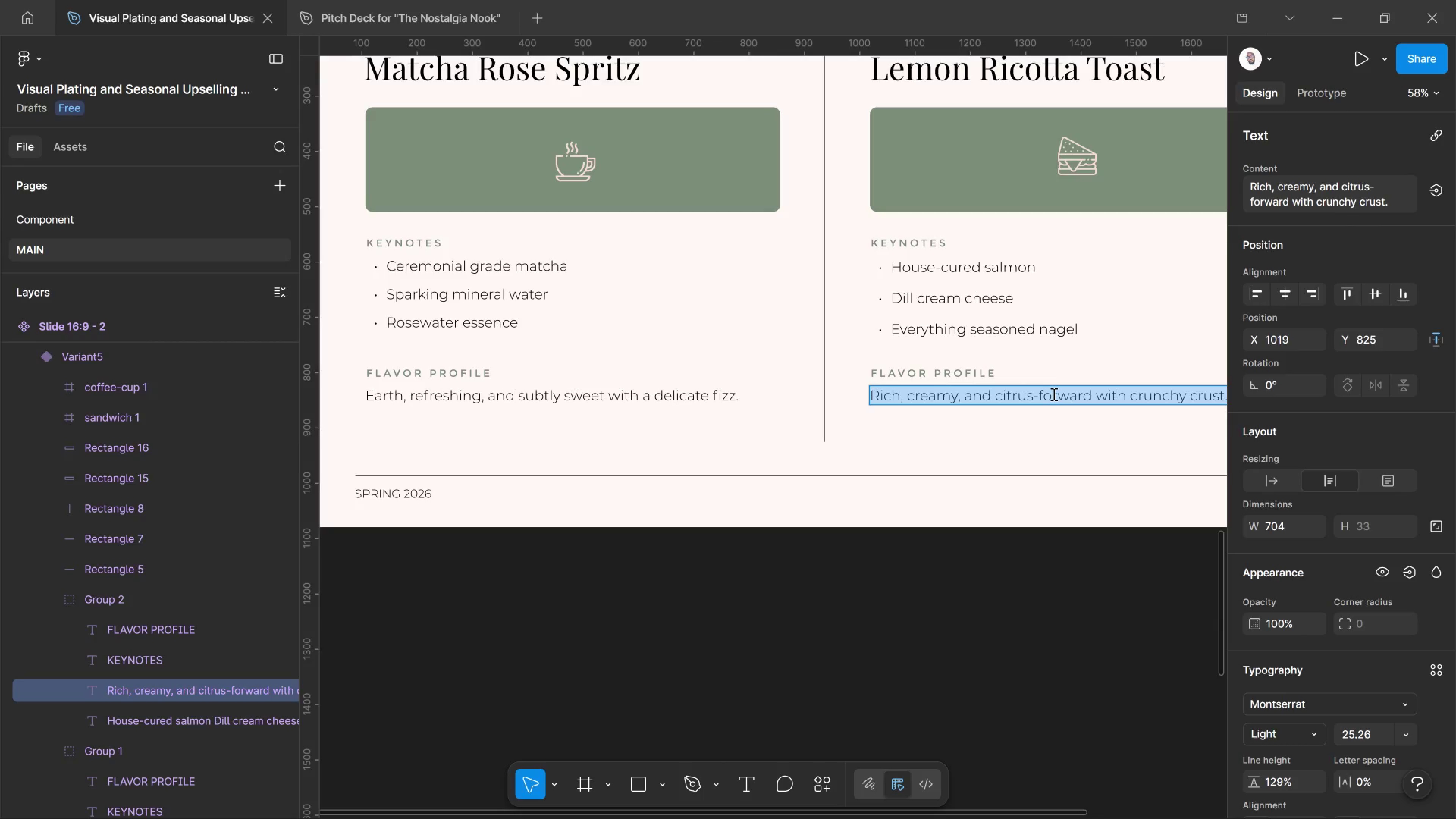 
type(Savory )
key(Backspace)
type(, salt, and rich )
key(Backspace)
type(, contrast)
 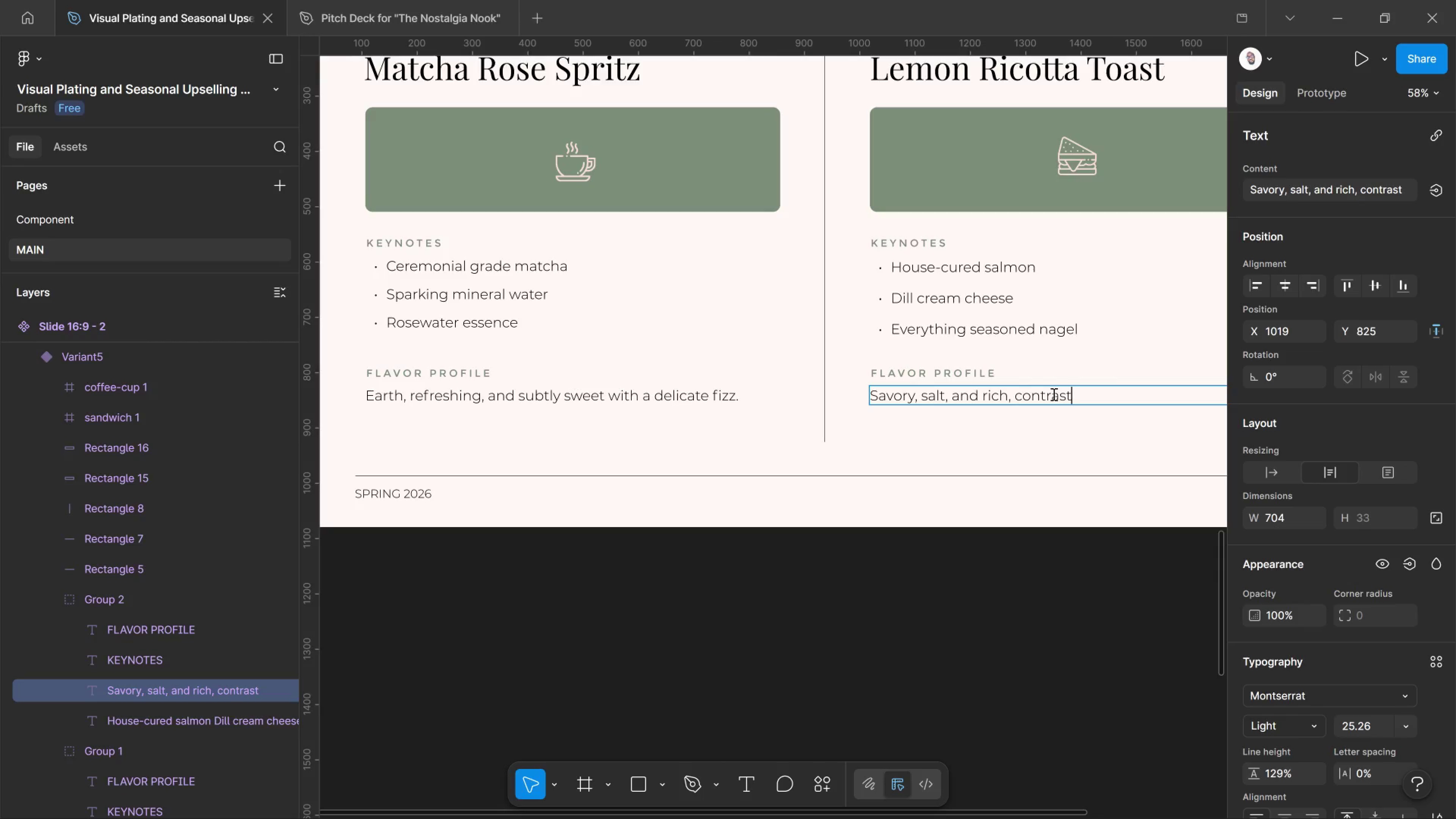 
type(ing the spiri)
key(Backspace)
key(Backspace)
key(Backspace)
key(Backspace)
type(pritz perfect)
 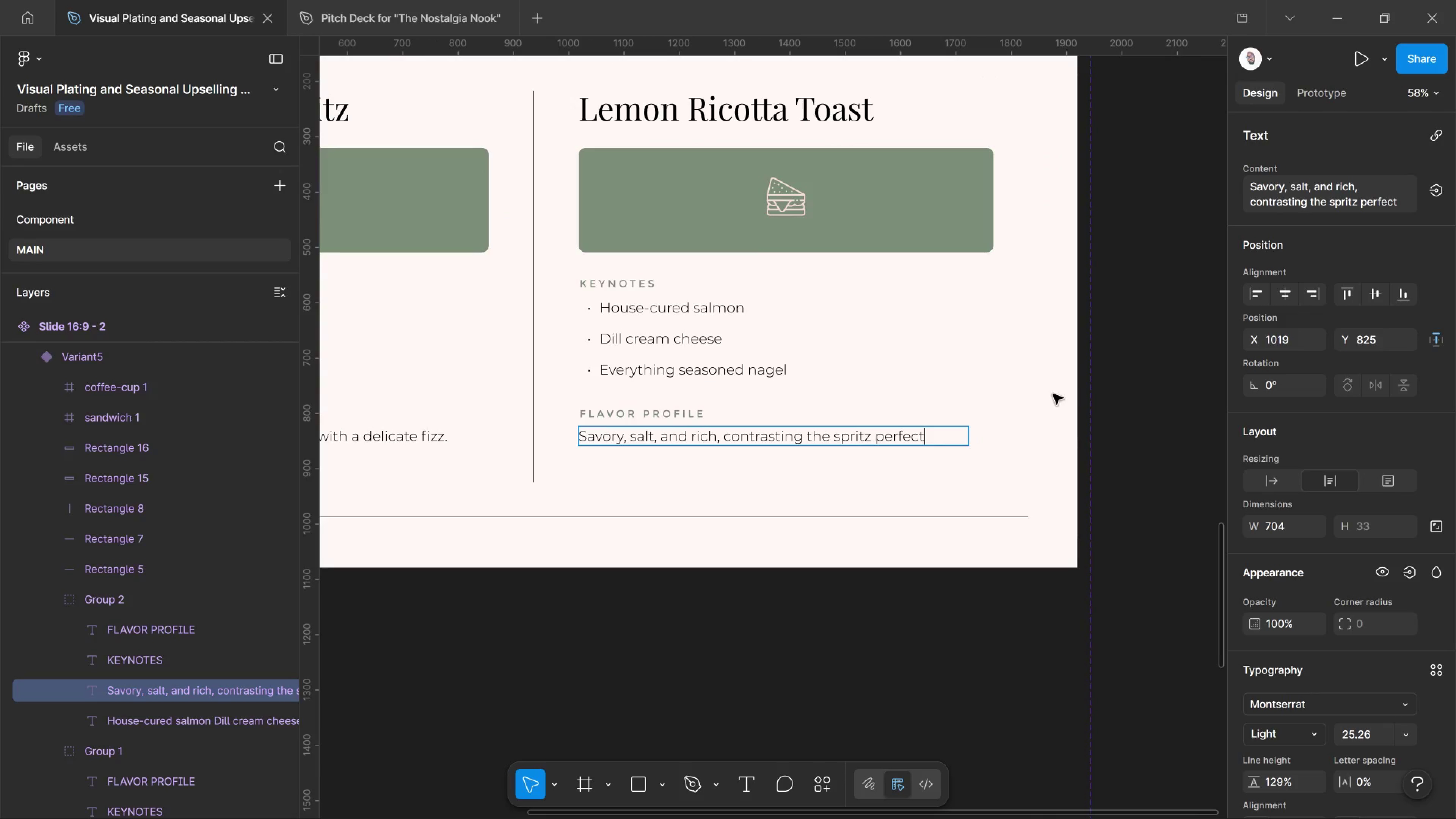 
wait(5.63)
 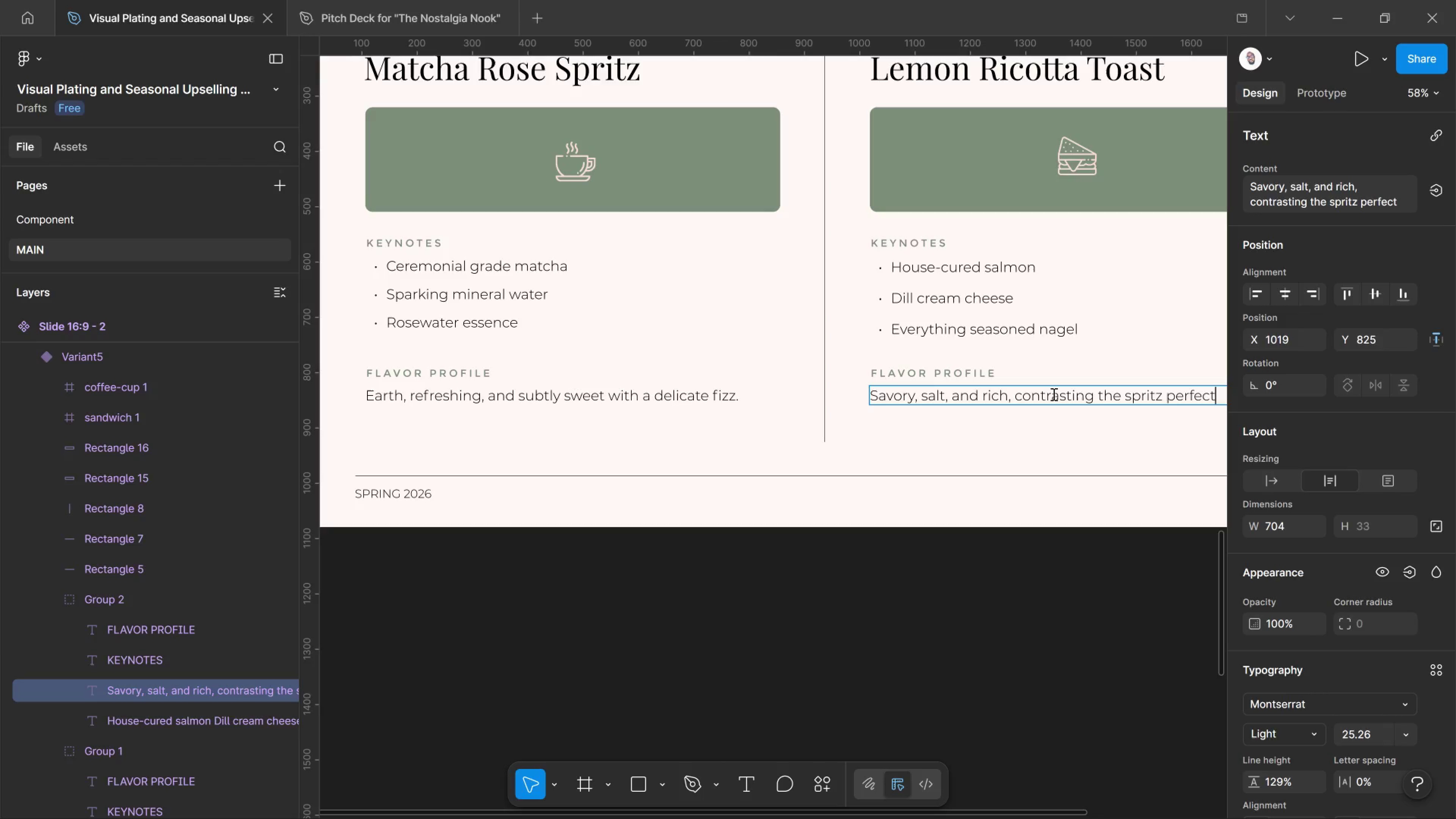 
type(ly.)
 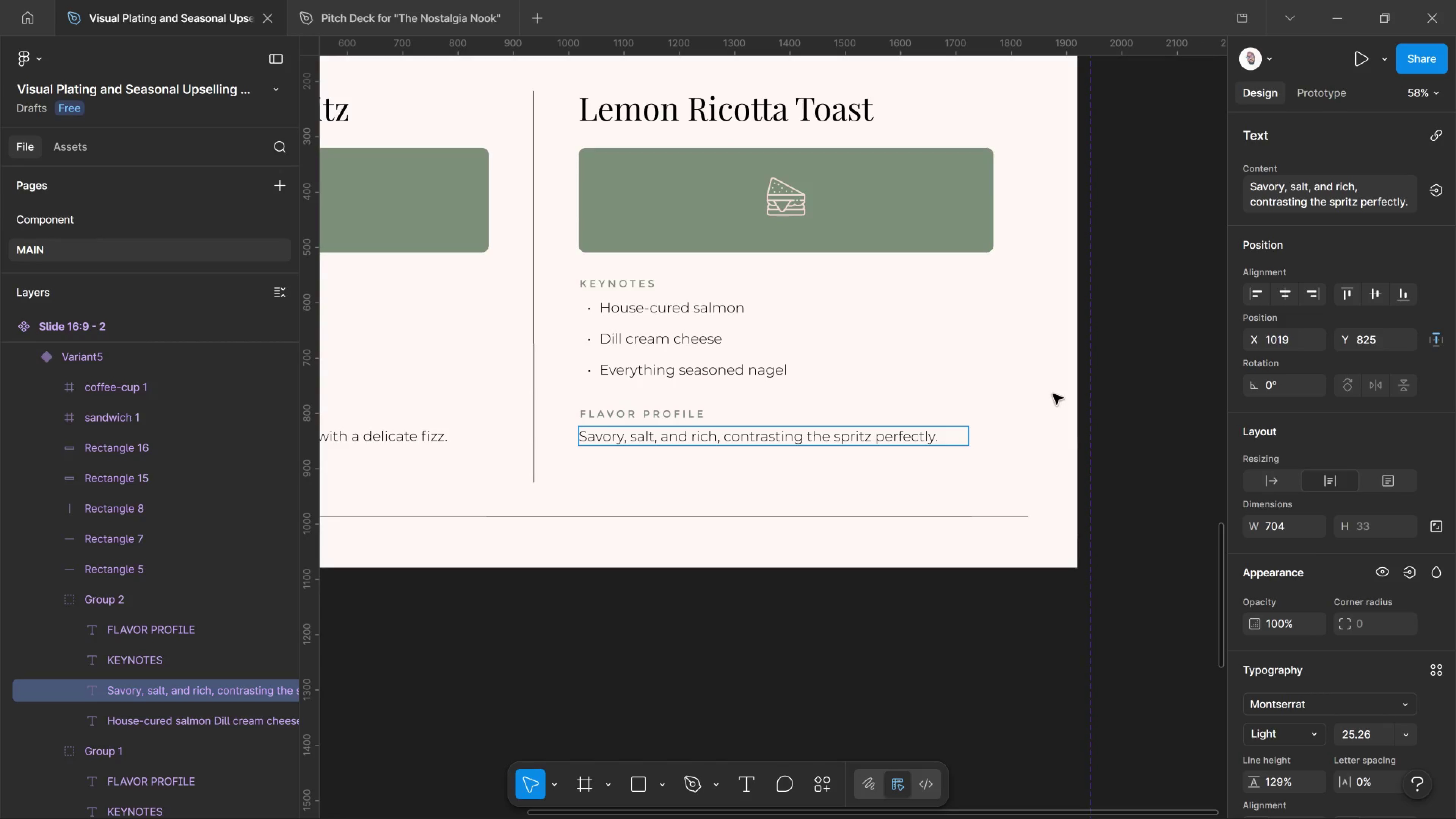 
wait(7.92)
 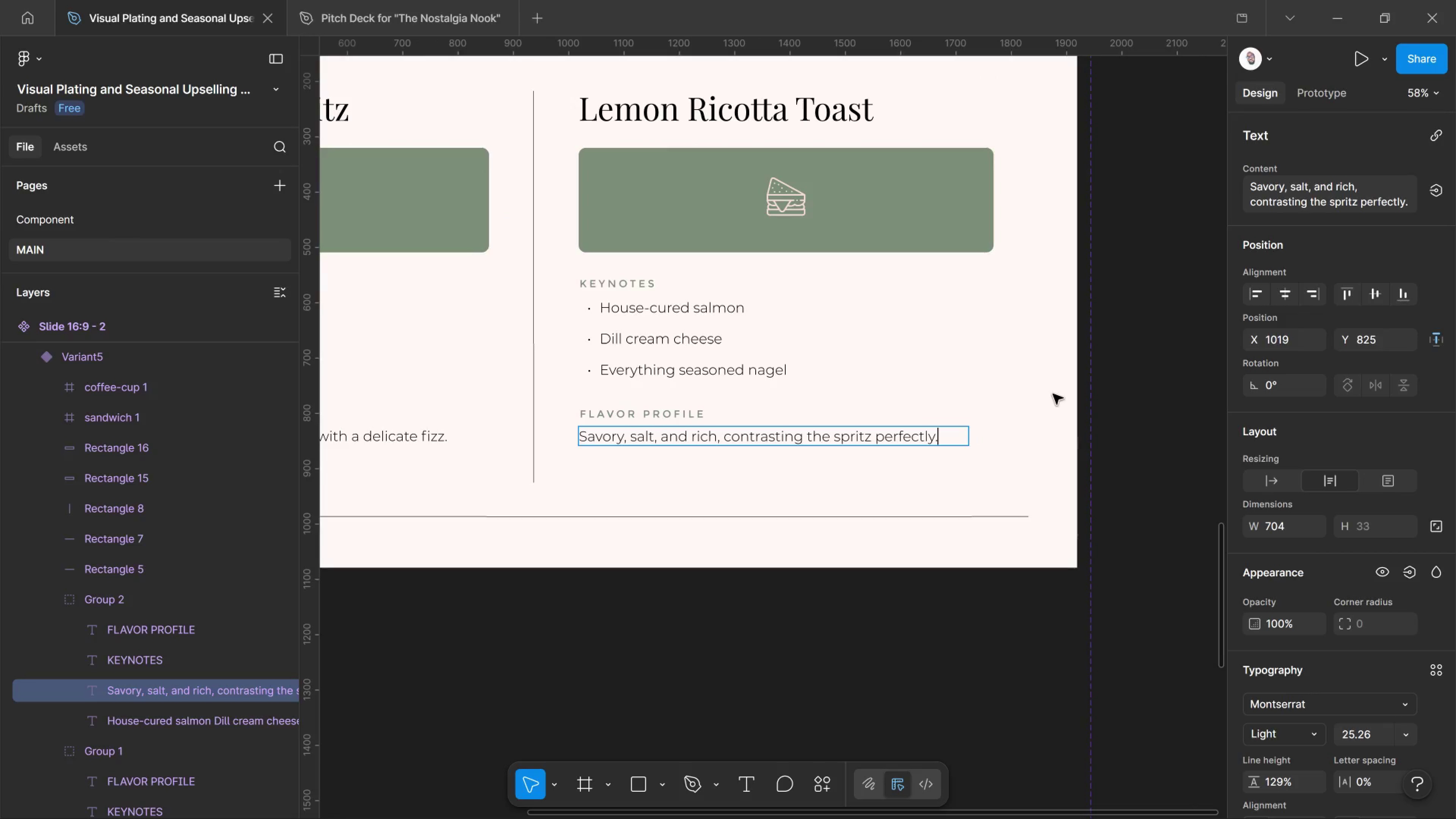 
scroll: coordinate [970, 350], scroll_direction: up, amount: 2.0
 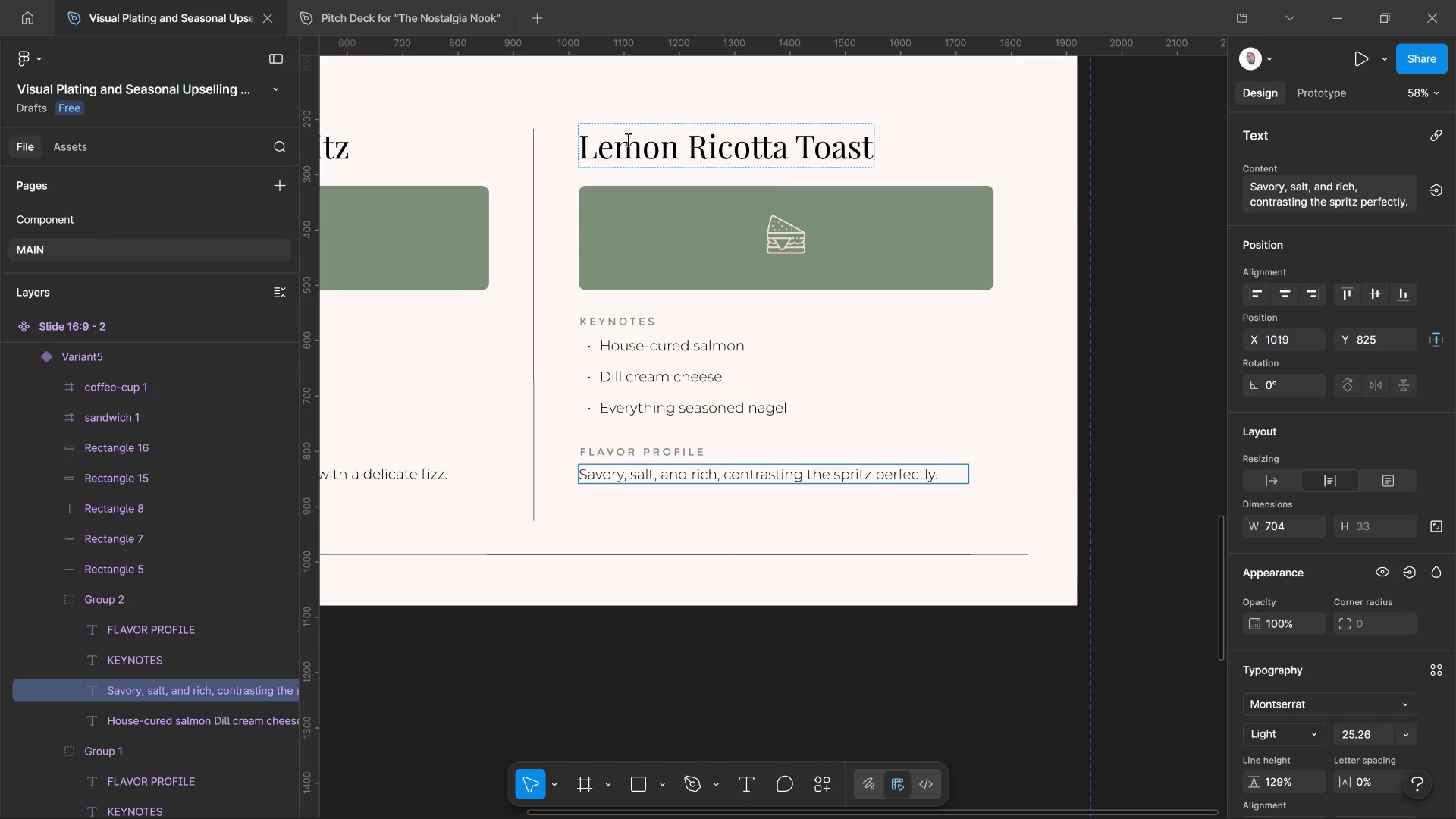 
left_click([627, 139])
 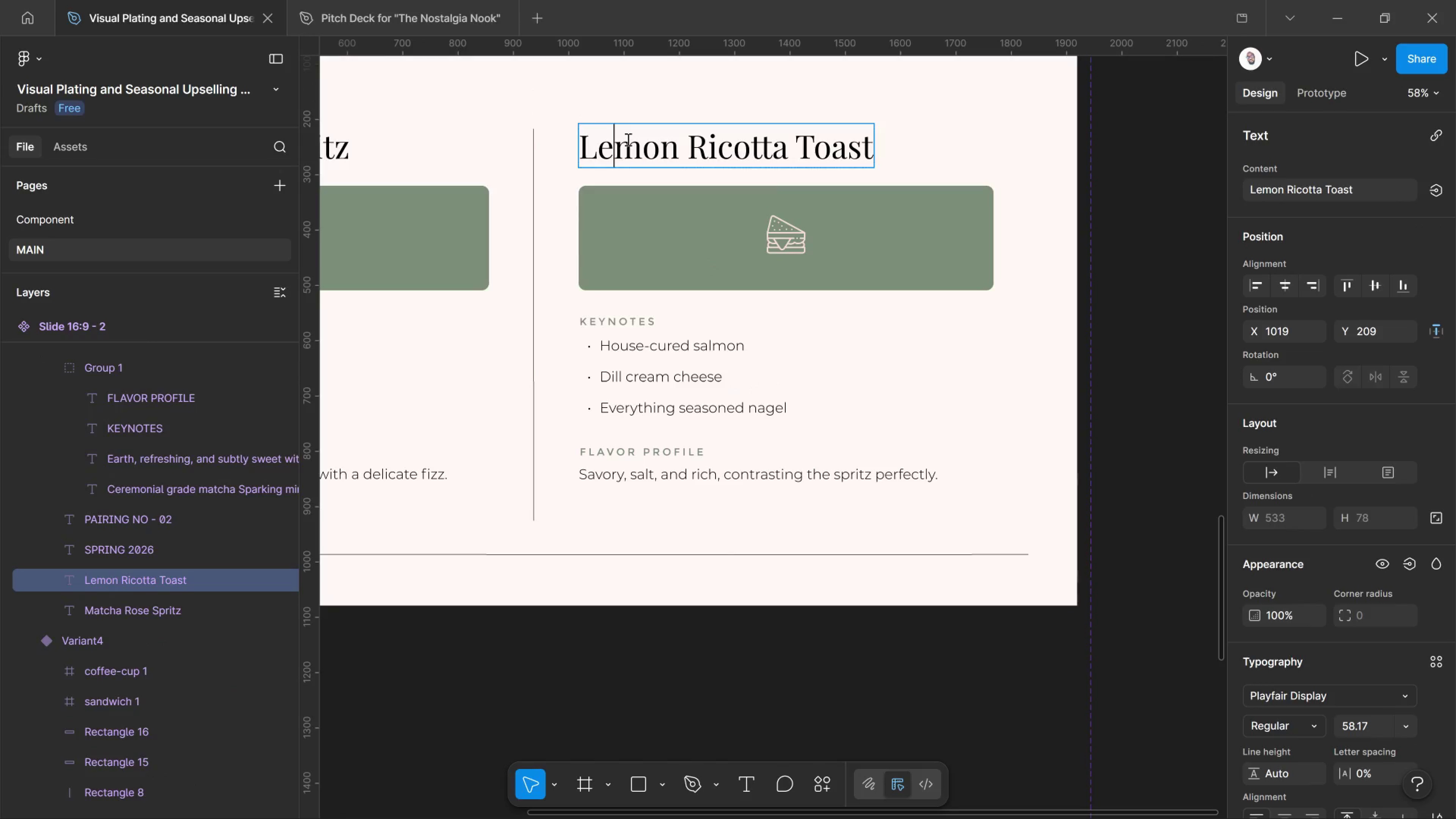 
left_click([627, 139])
 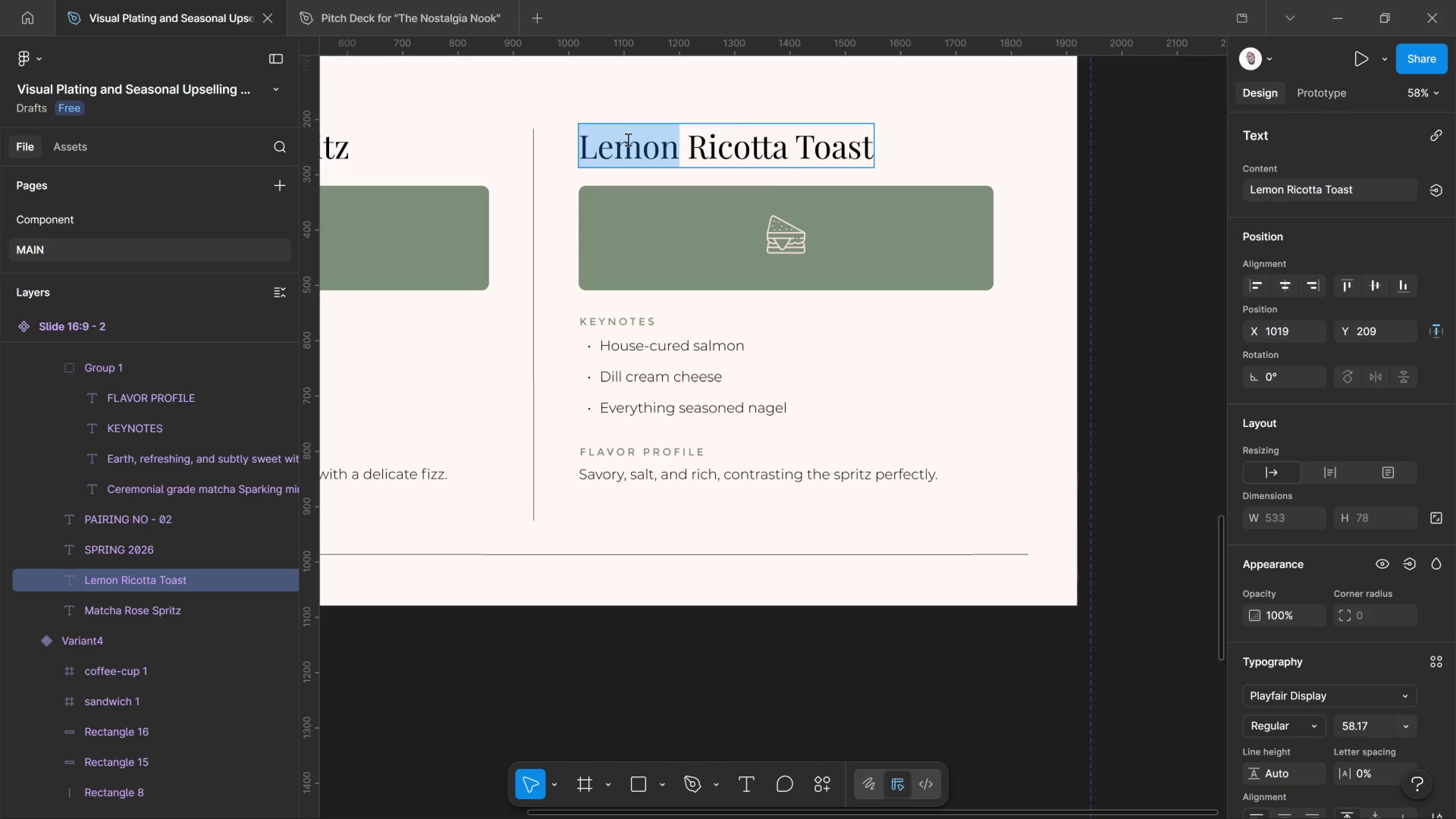 
key(Control+A)
 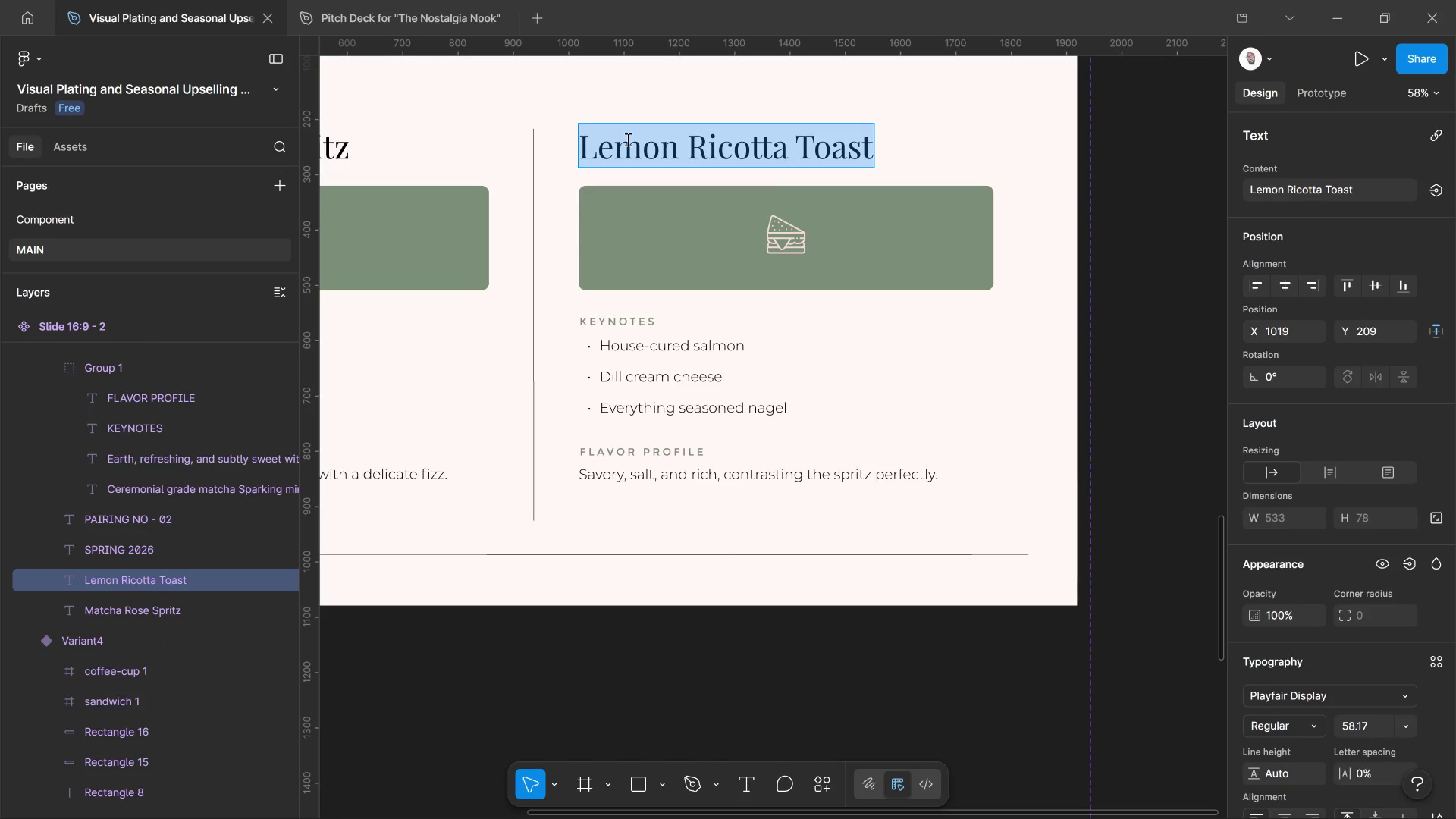 
type(Smoked Salmon Bagel)
 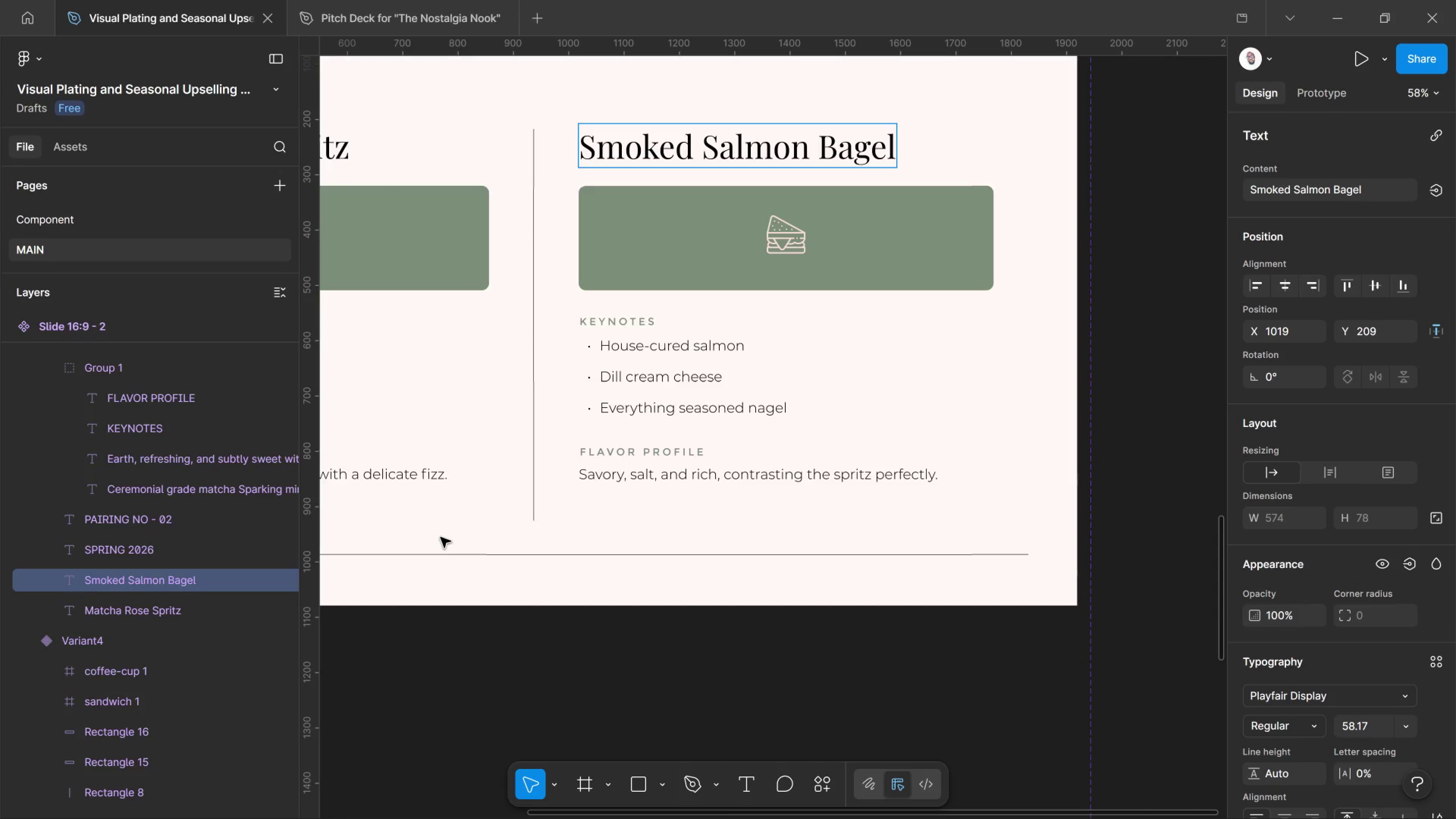 
wait(9.07)
 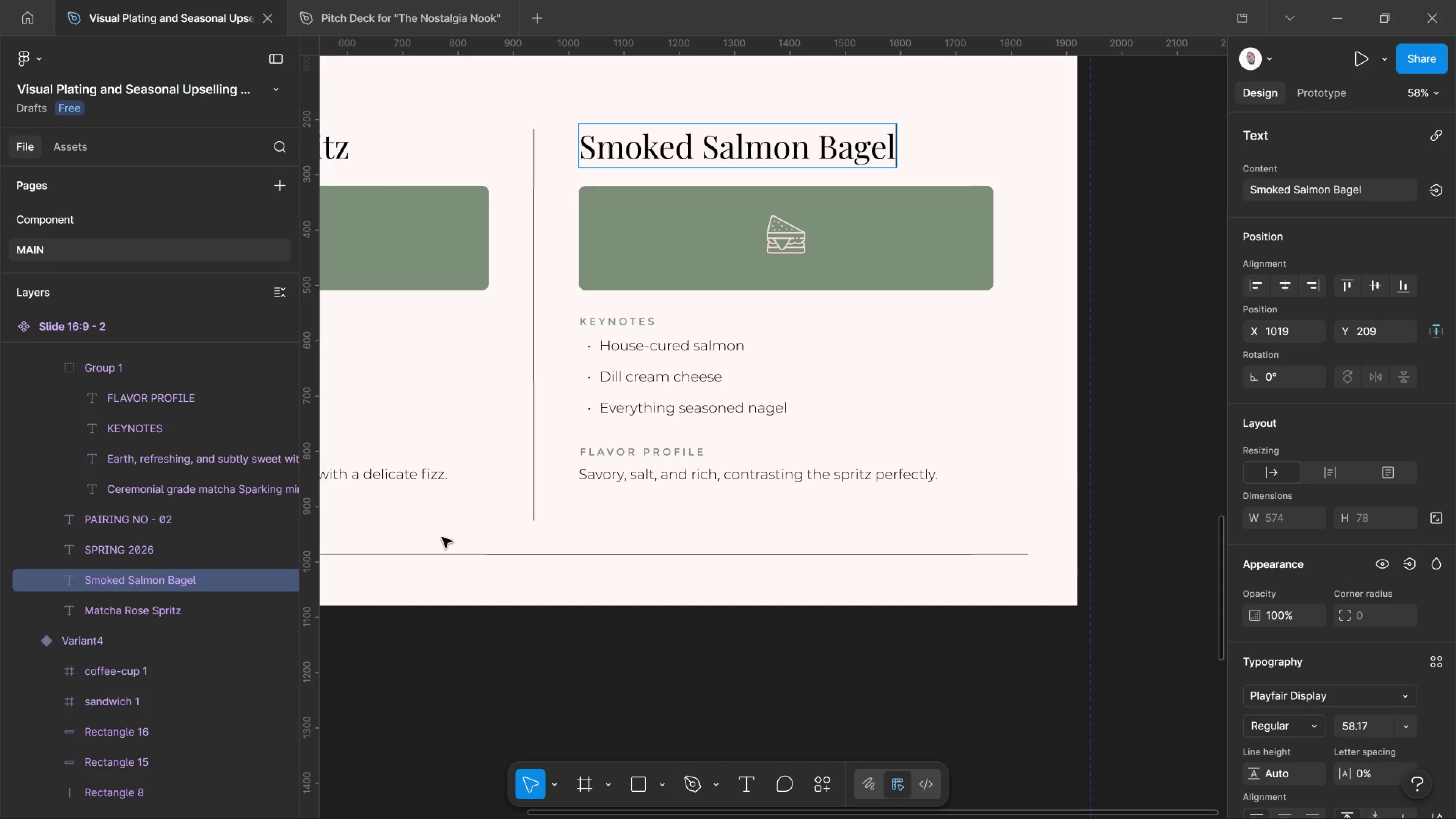 
key(Alt+Tab)
 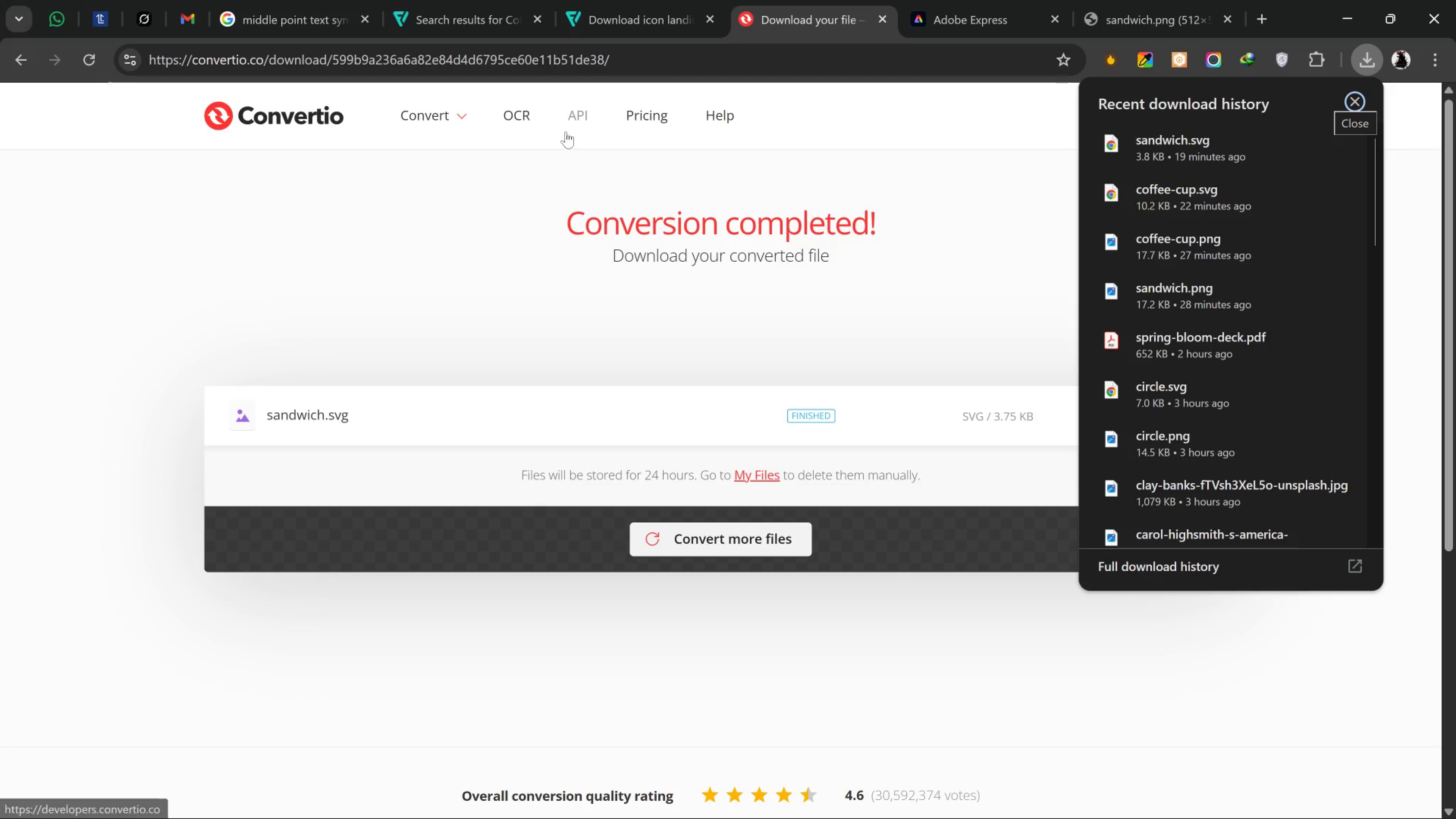 
left_click([584, 0])
 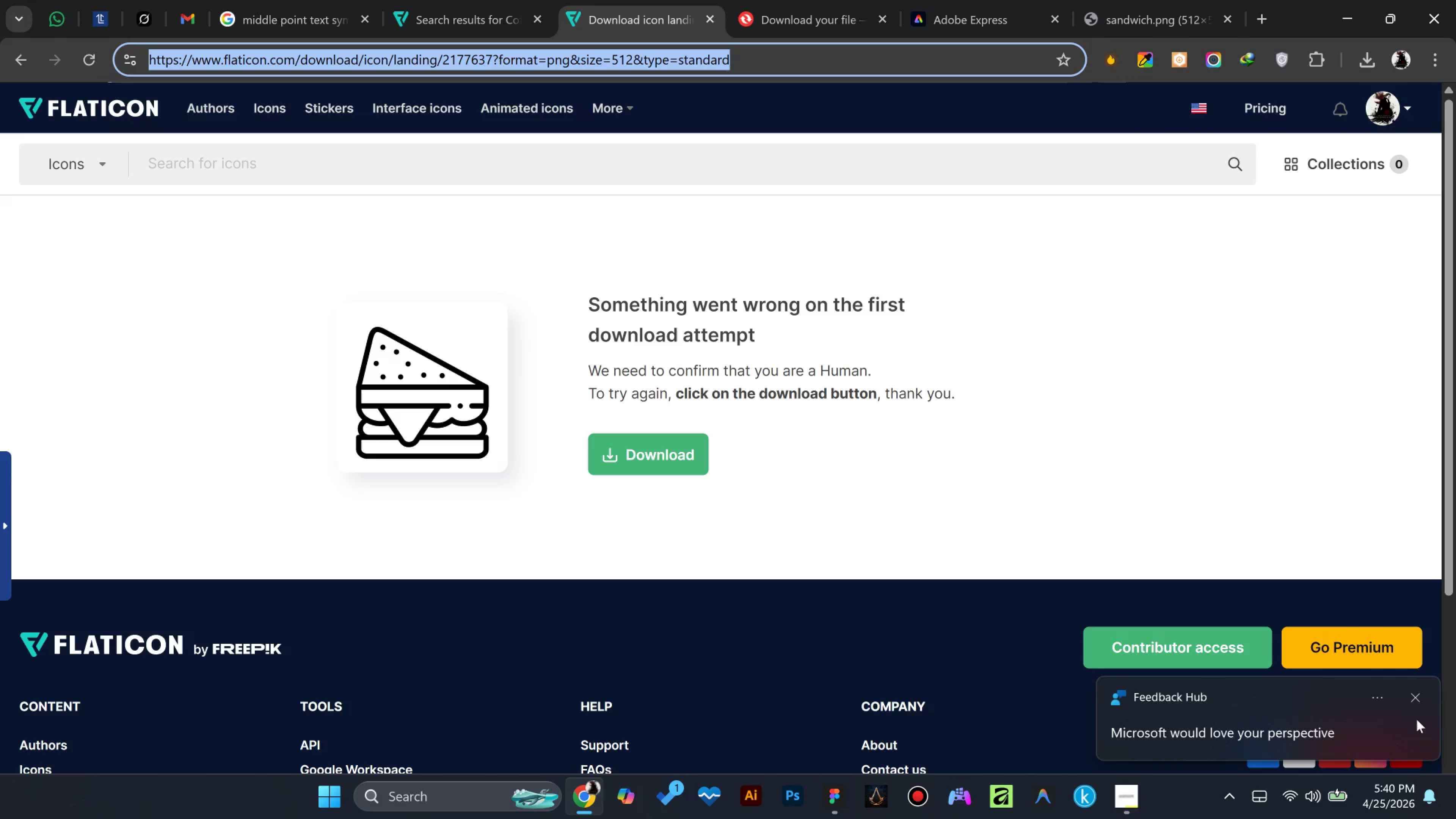 
wait(7.81)
 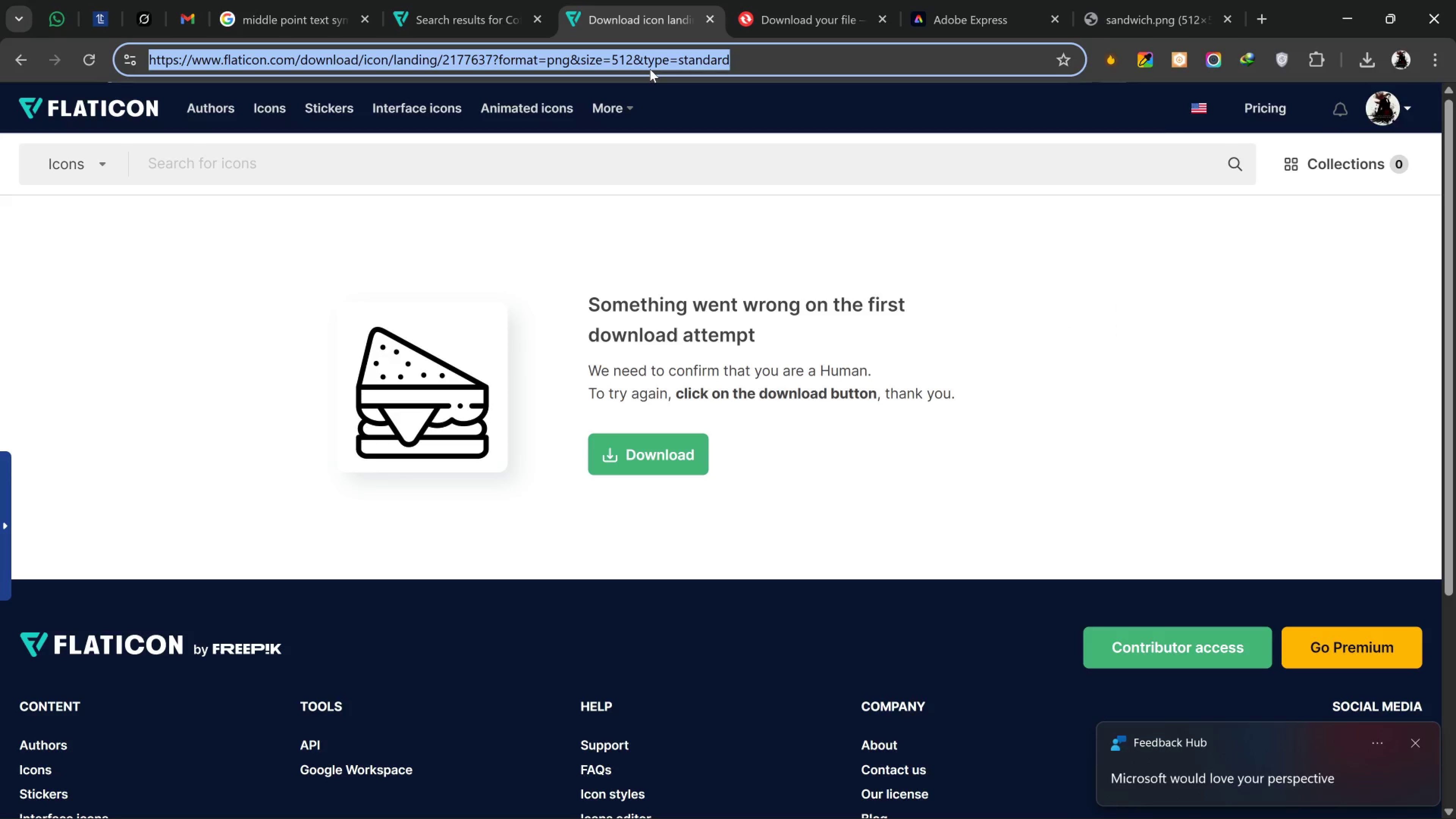 
left_click([1418, 746])
 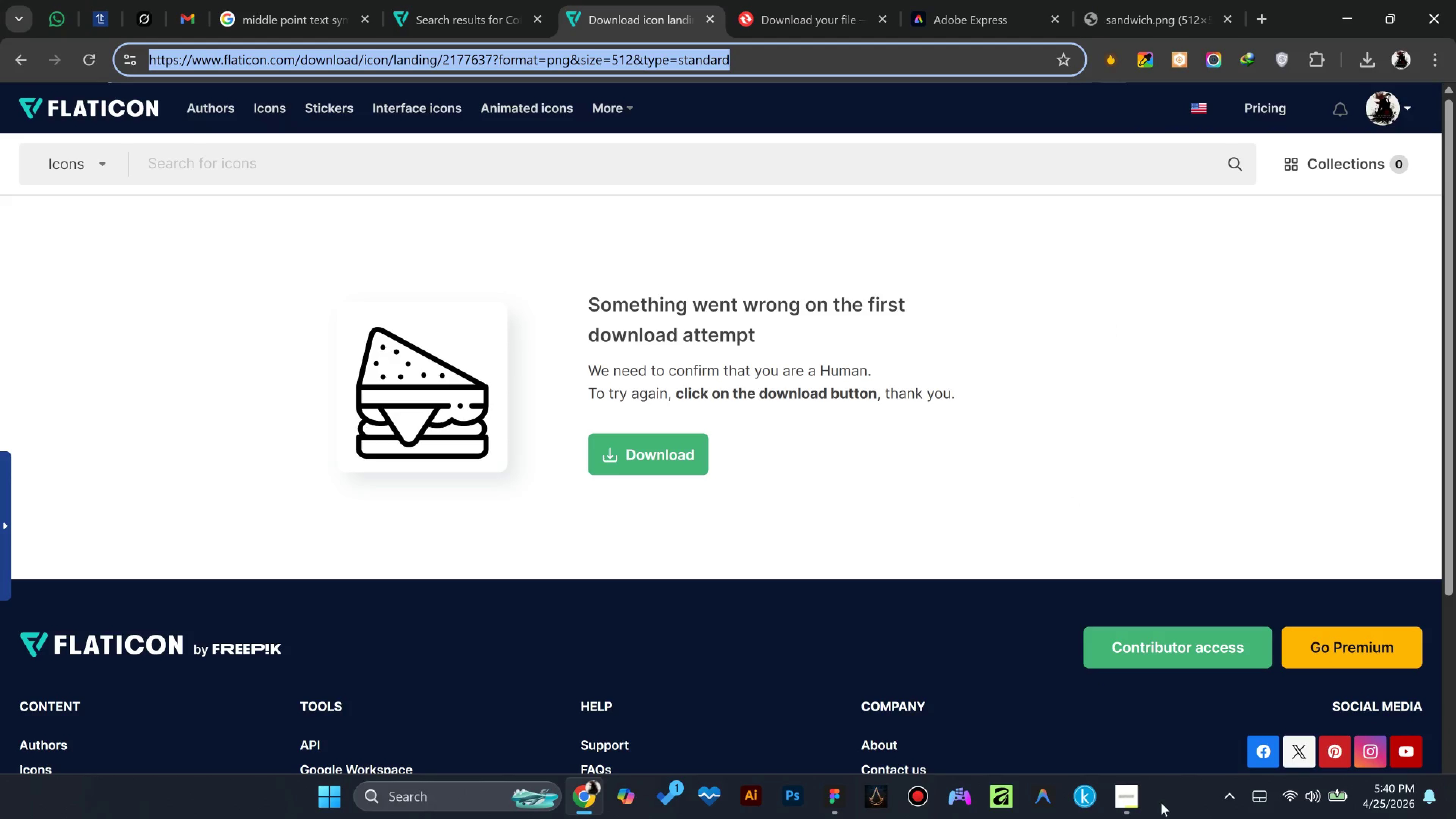 
left_click([1140, 798])